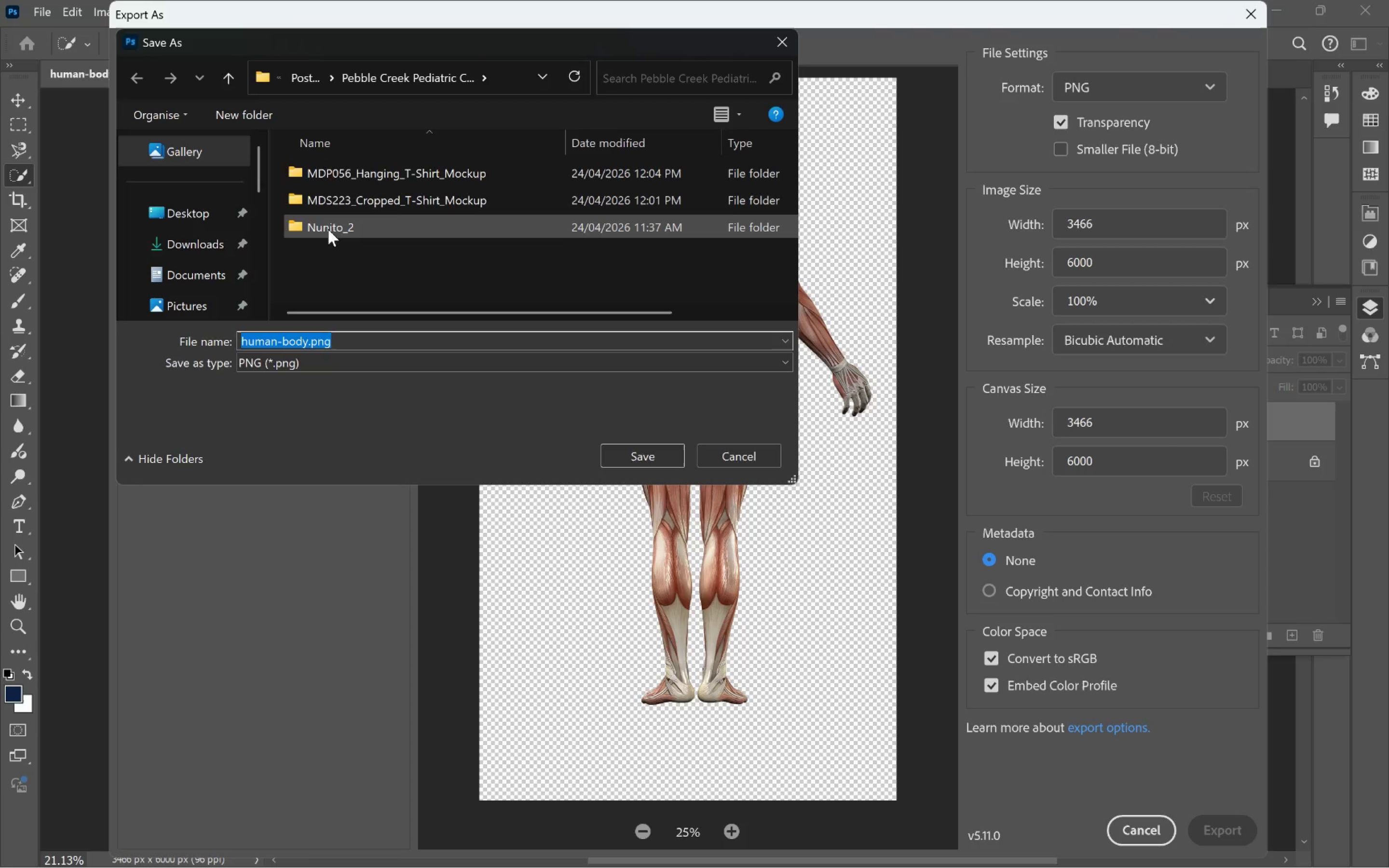 
left_click([295, 74])
 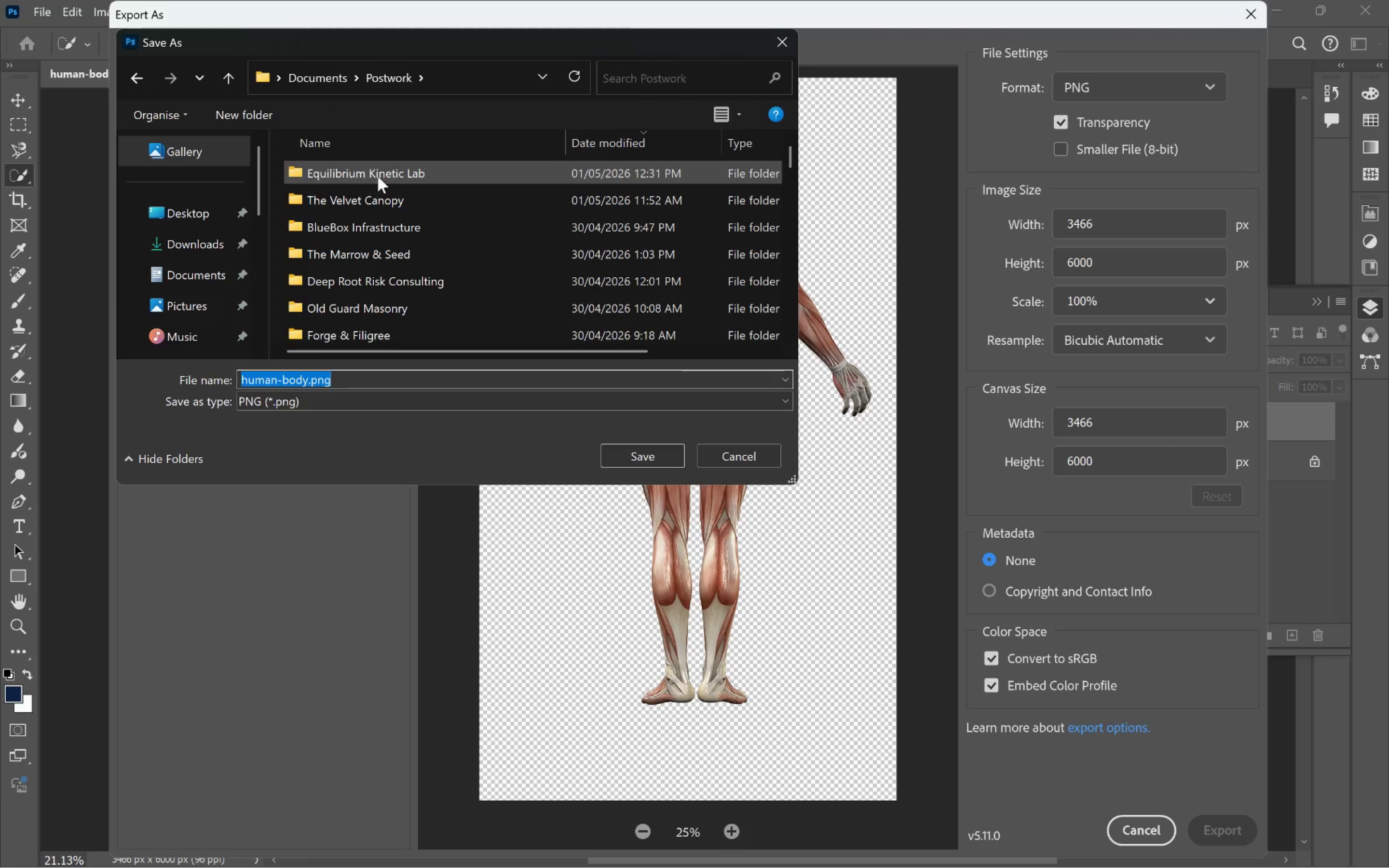 
double_click([381, 175])
 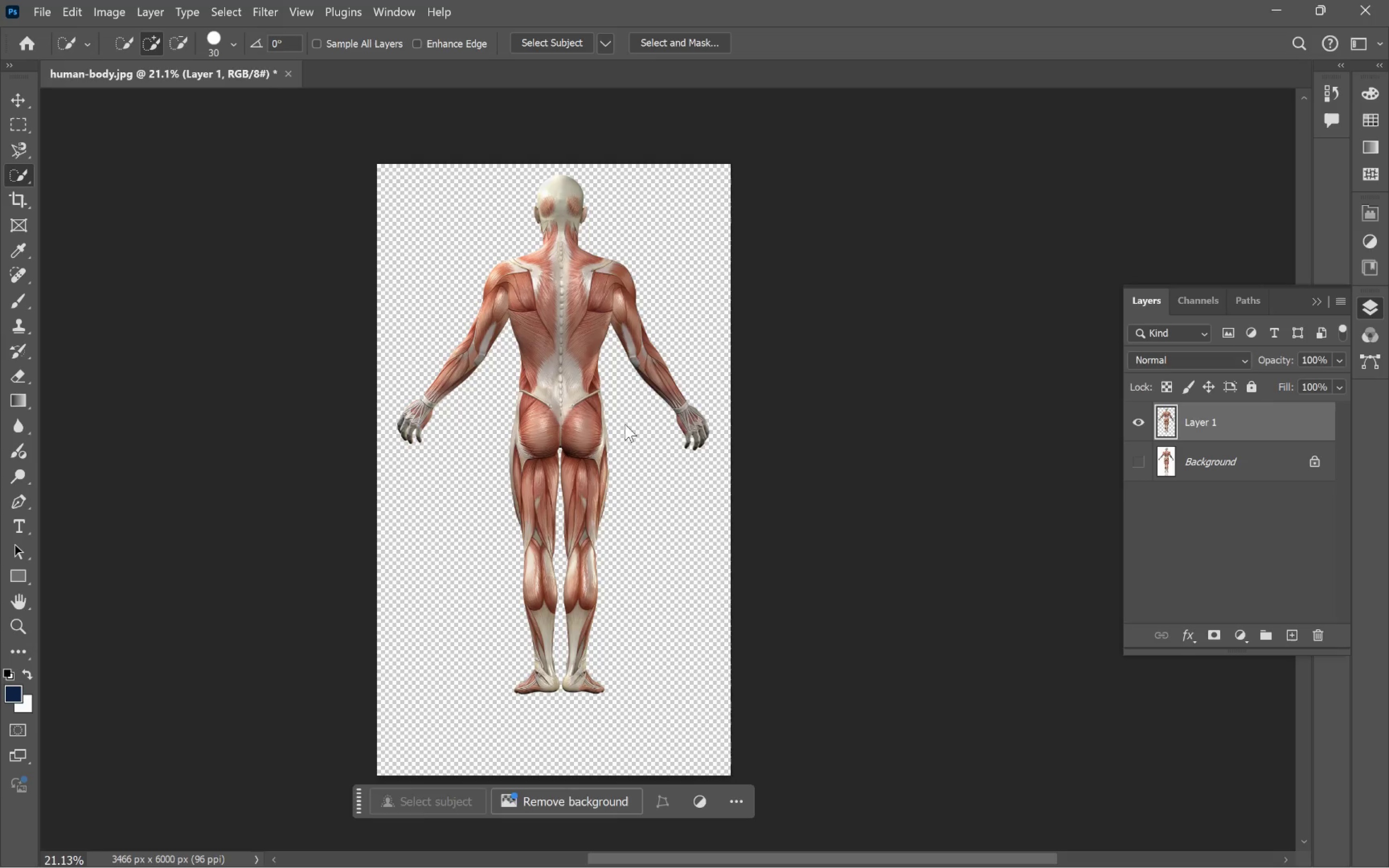 
wait(5.41)
 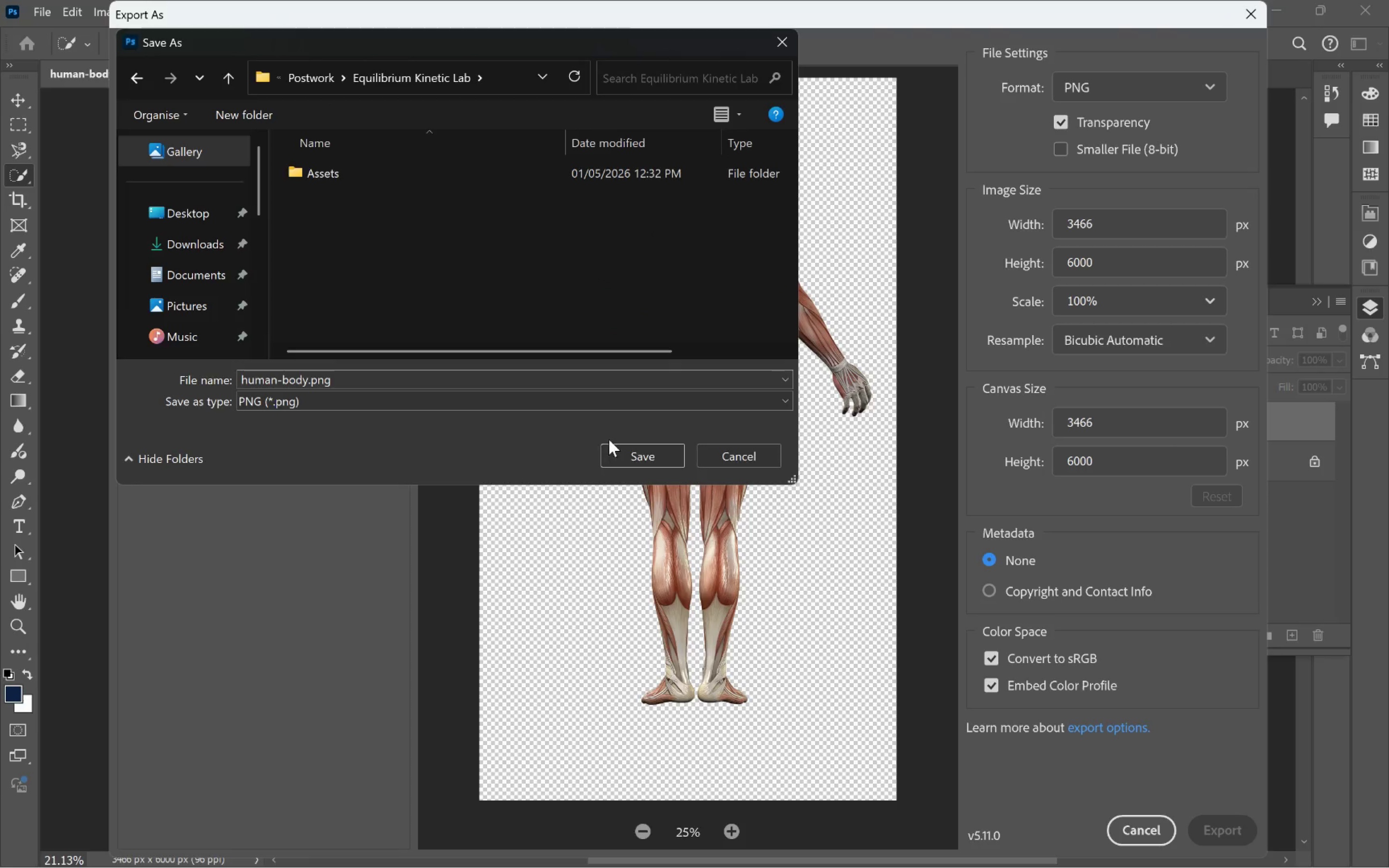 
key(V)
 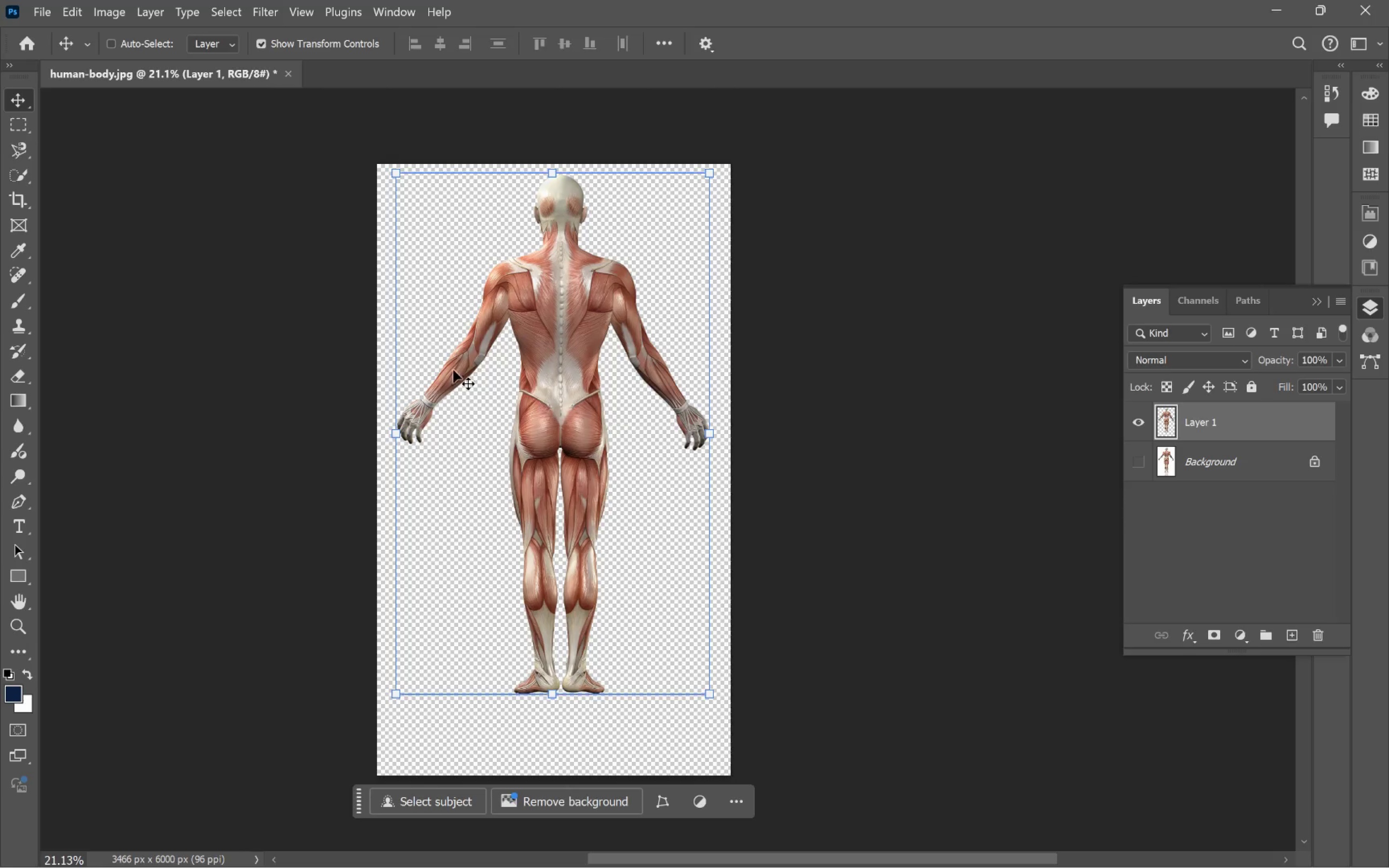 
key(Alt+Tab)
 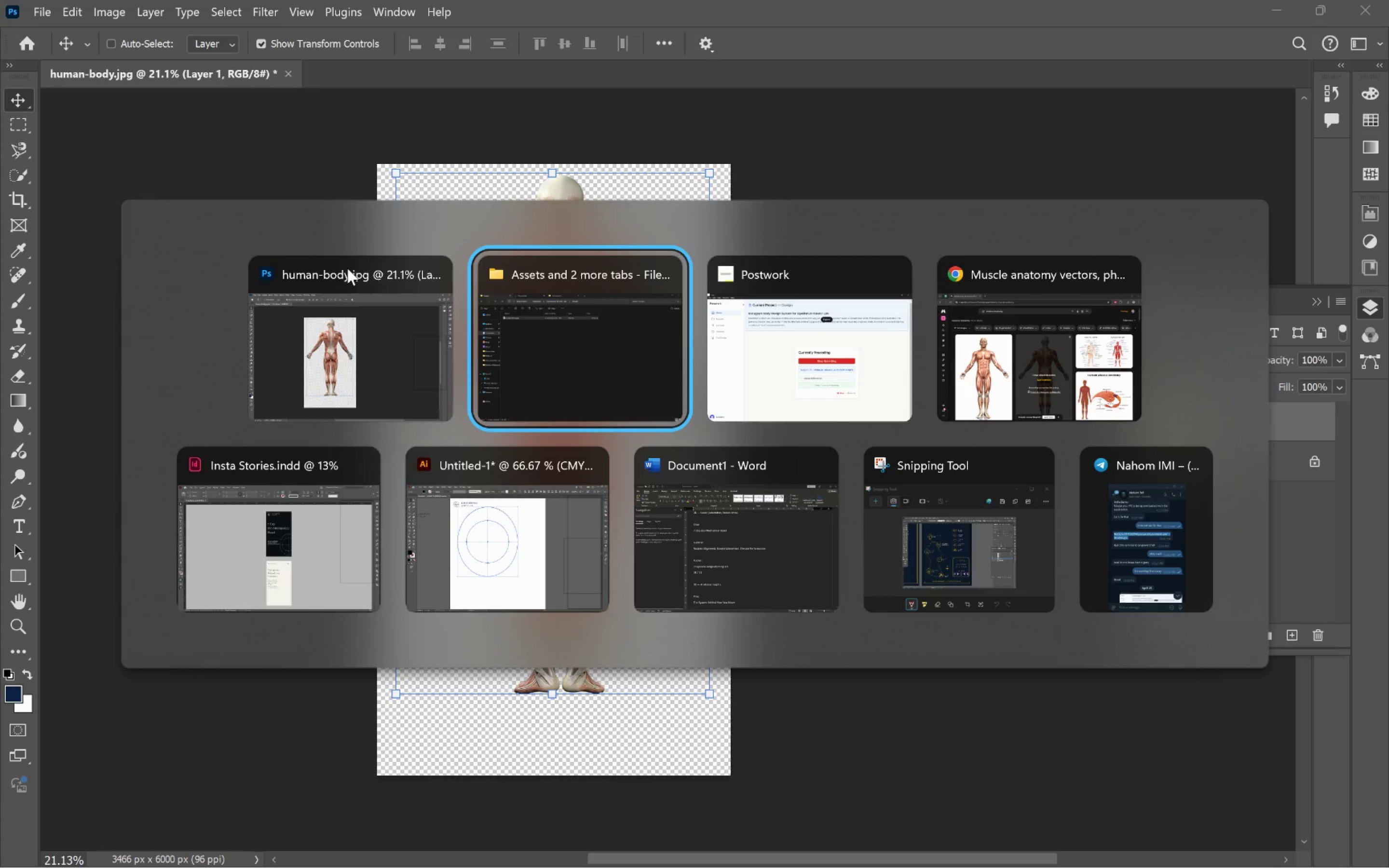 
key(Alt+Tab)
 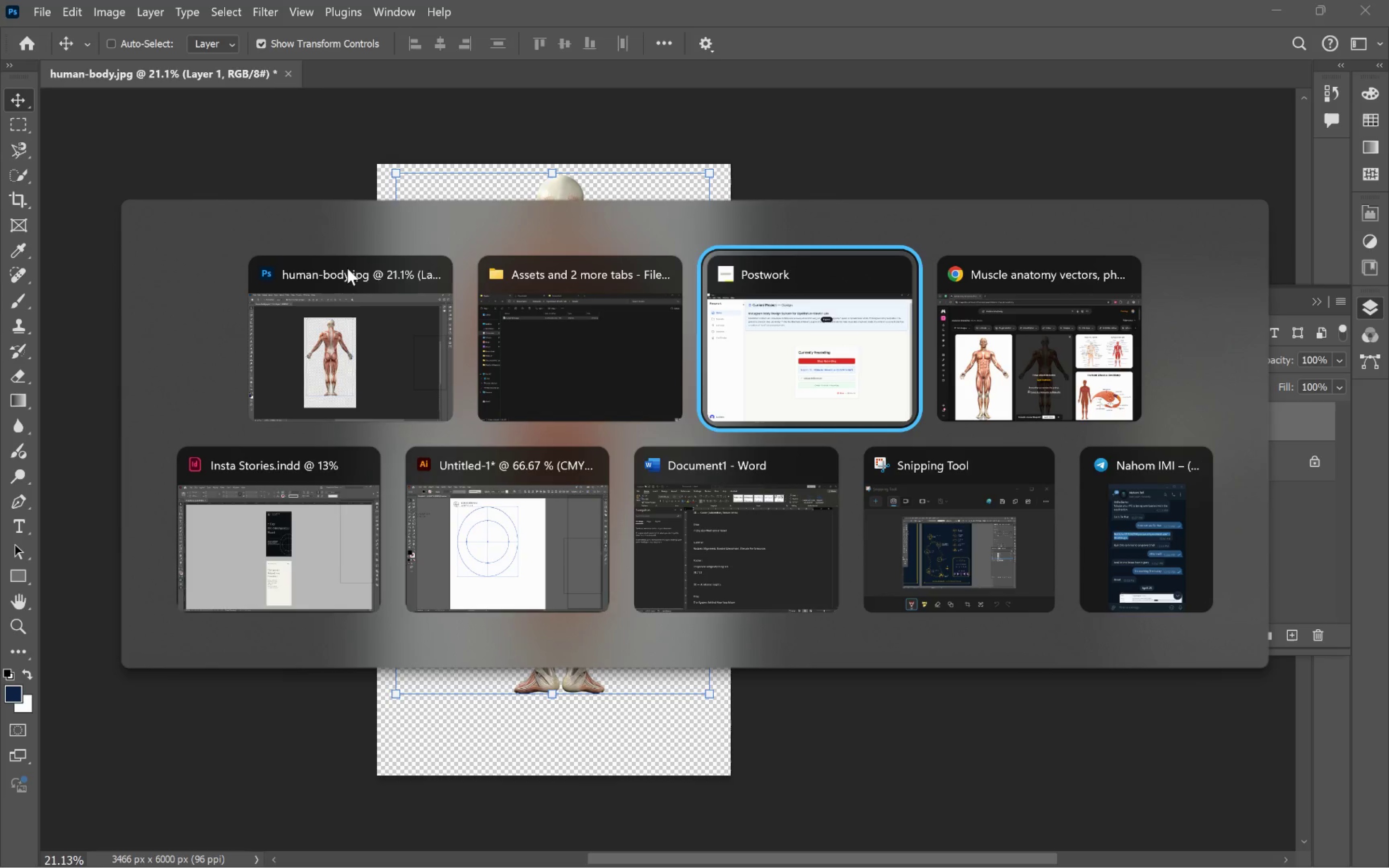 
key(Alt+Tab)
 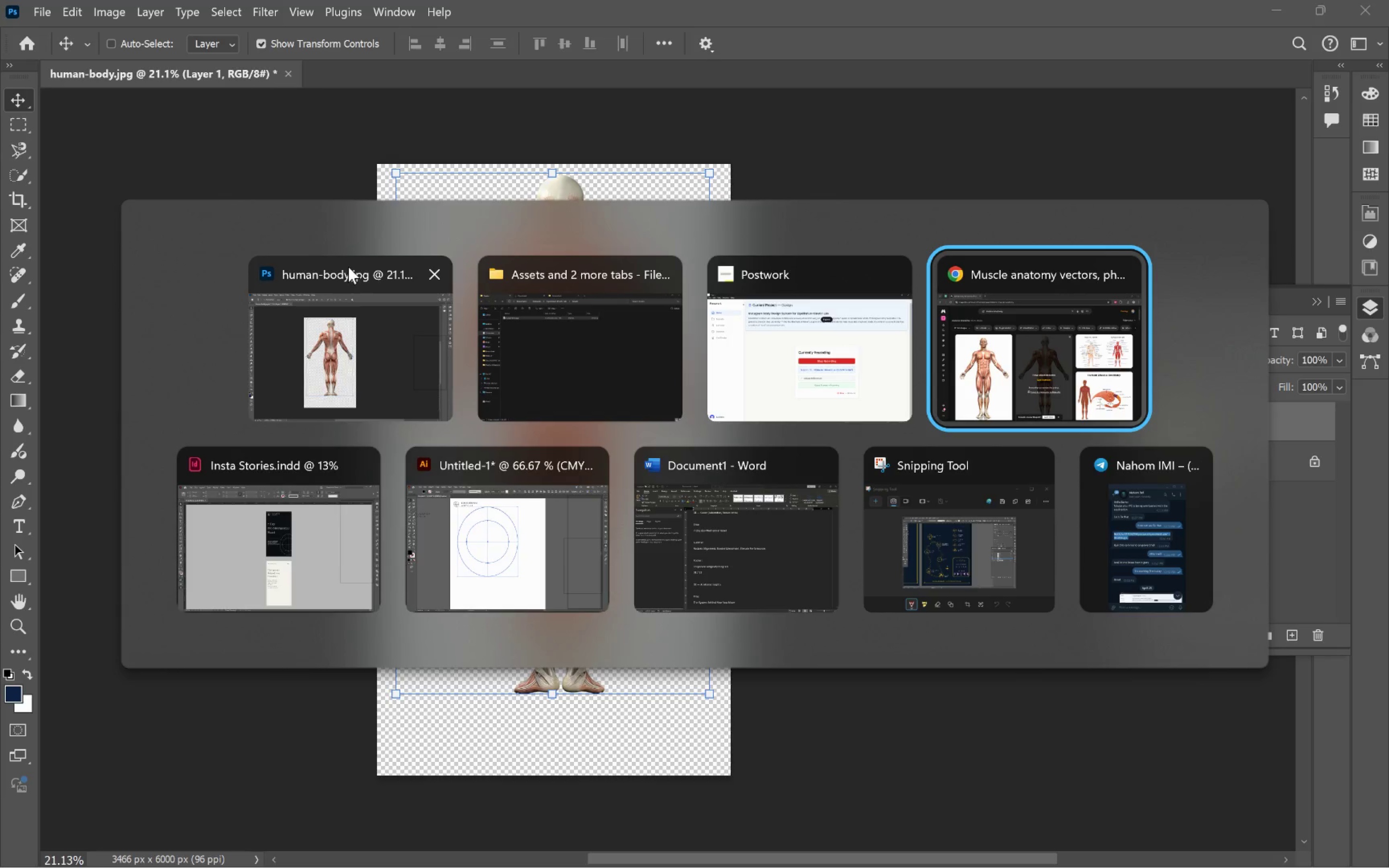 
key(Alt+Tab)
 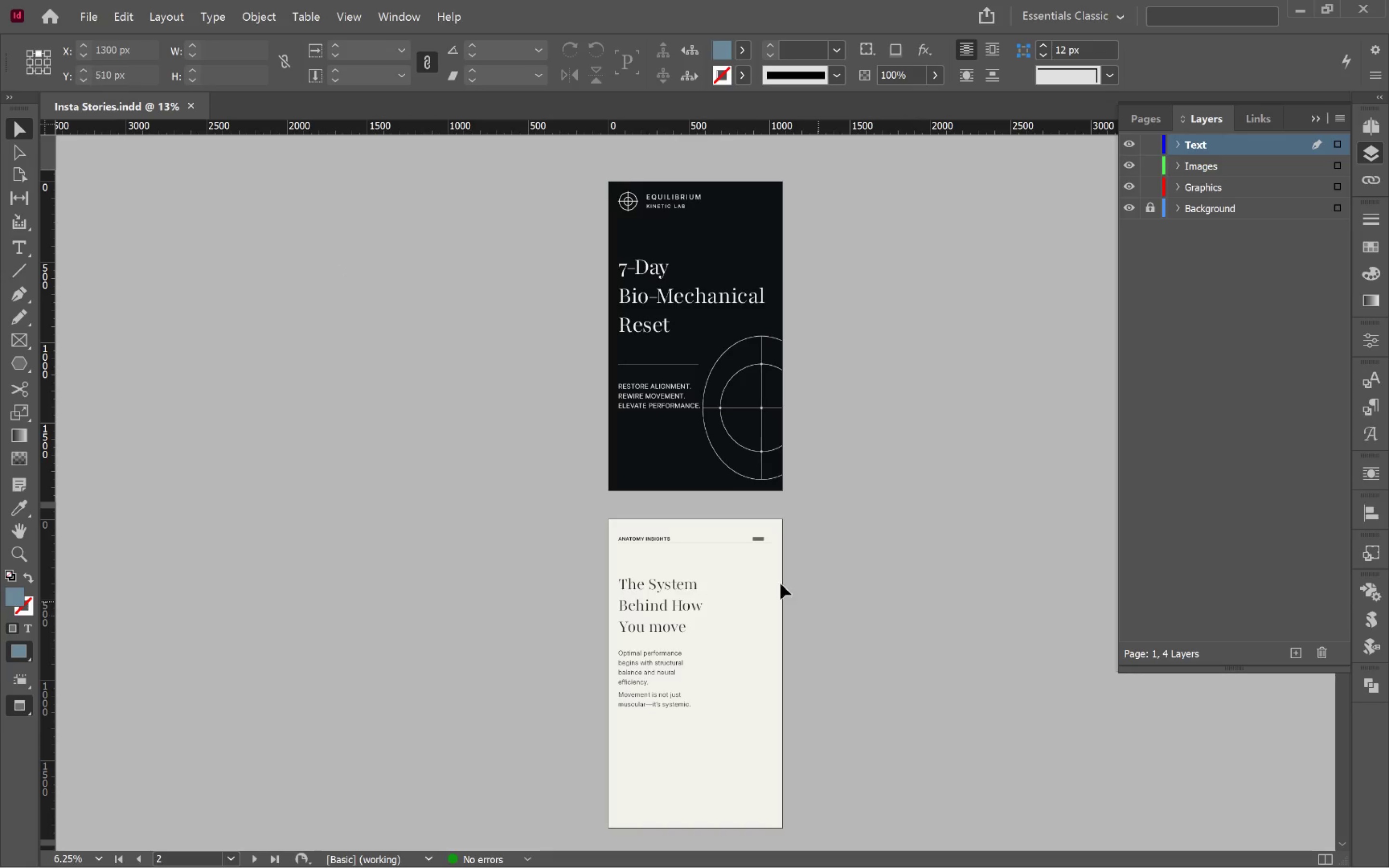 
left_click([799, 560])
 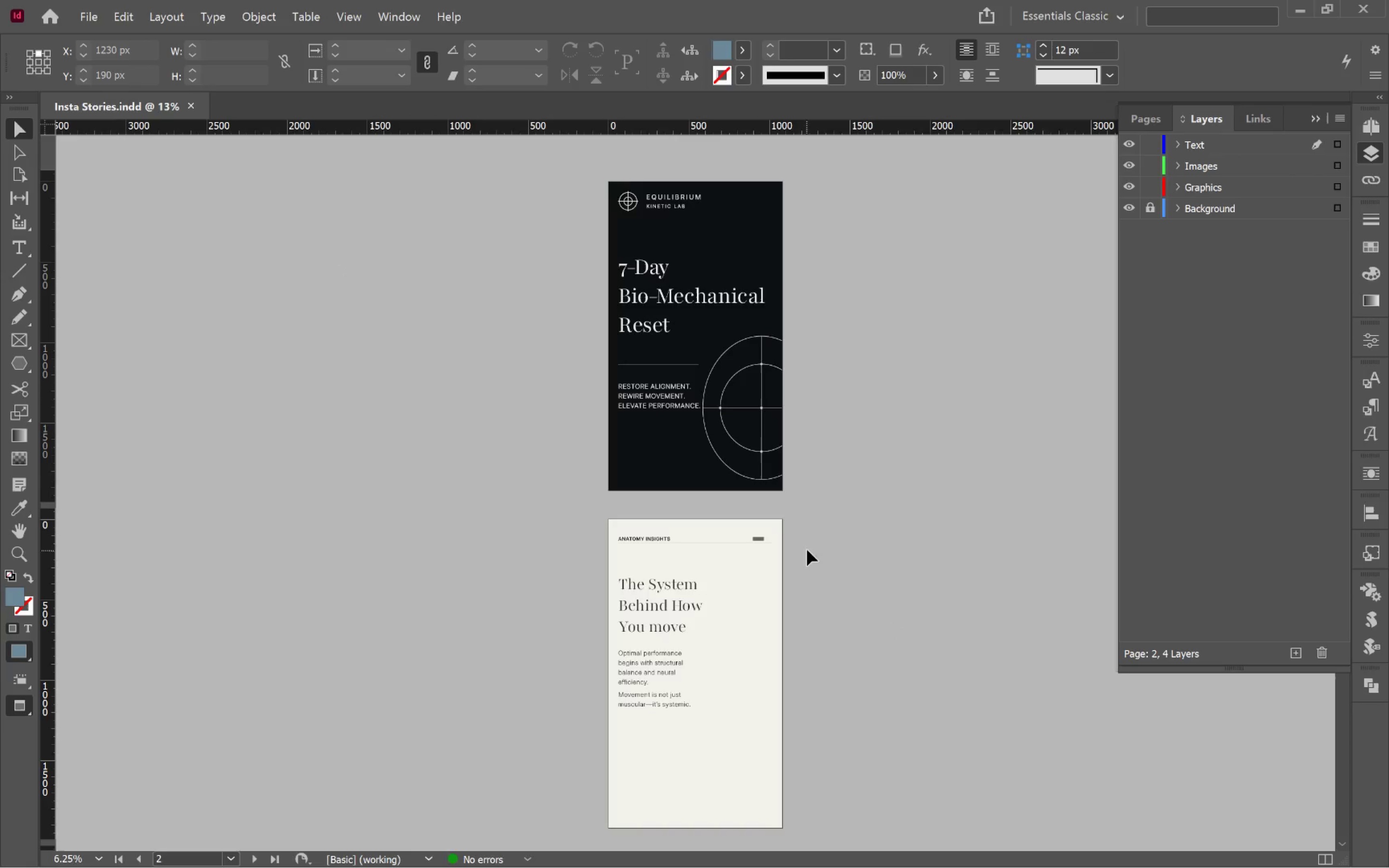 
left_click([729, 490])
 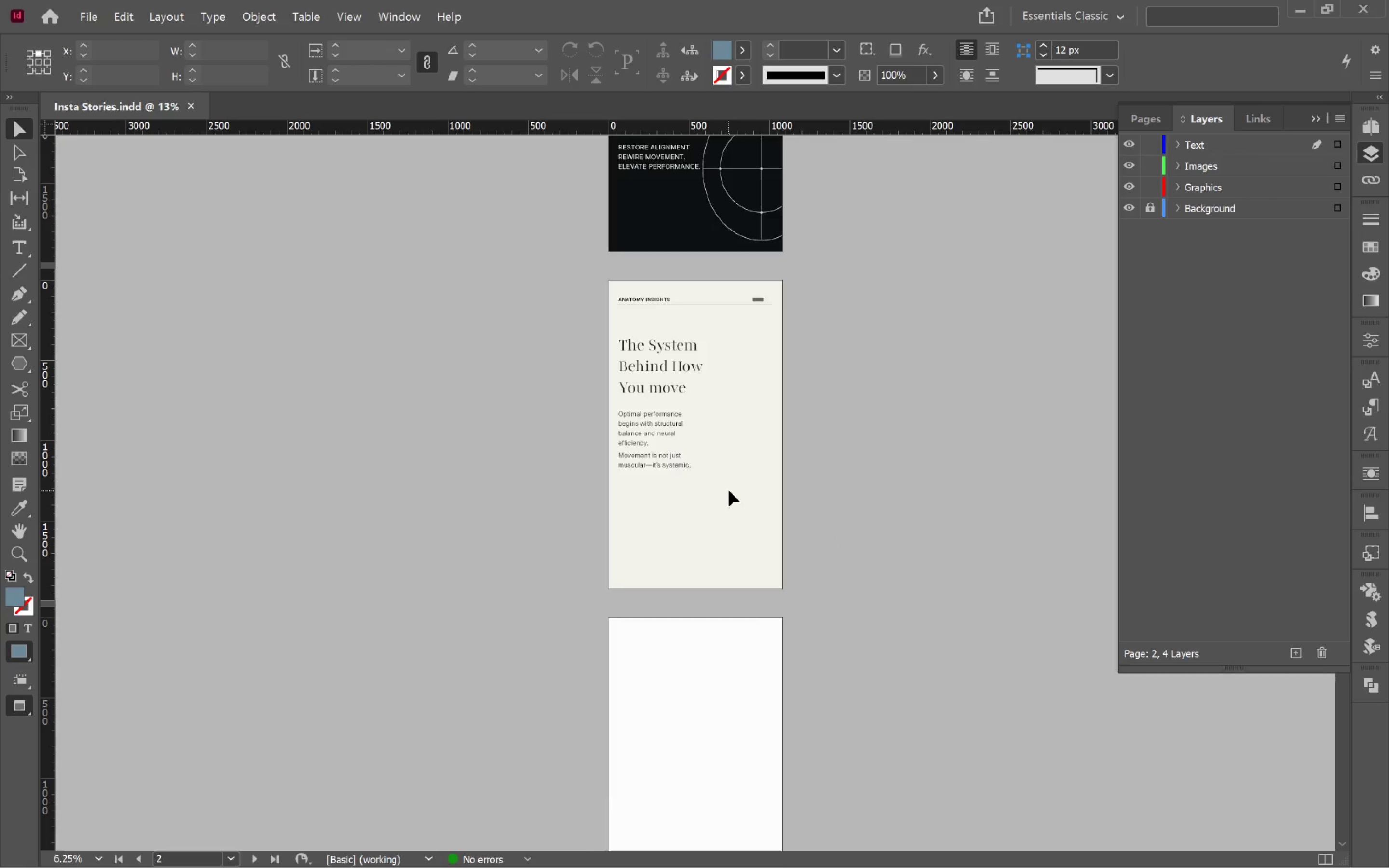 
scroll: coordinate [835, 538], scroll_direction: down, amount: 4.0
 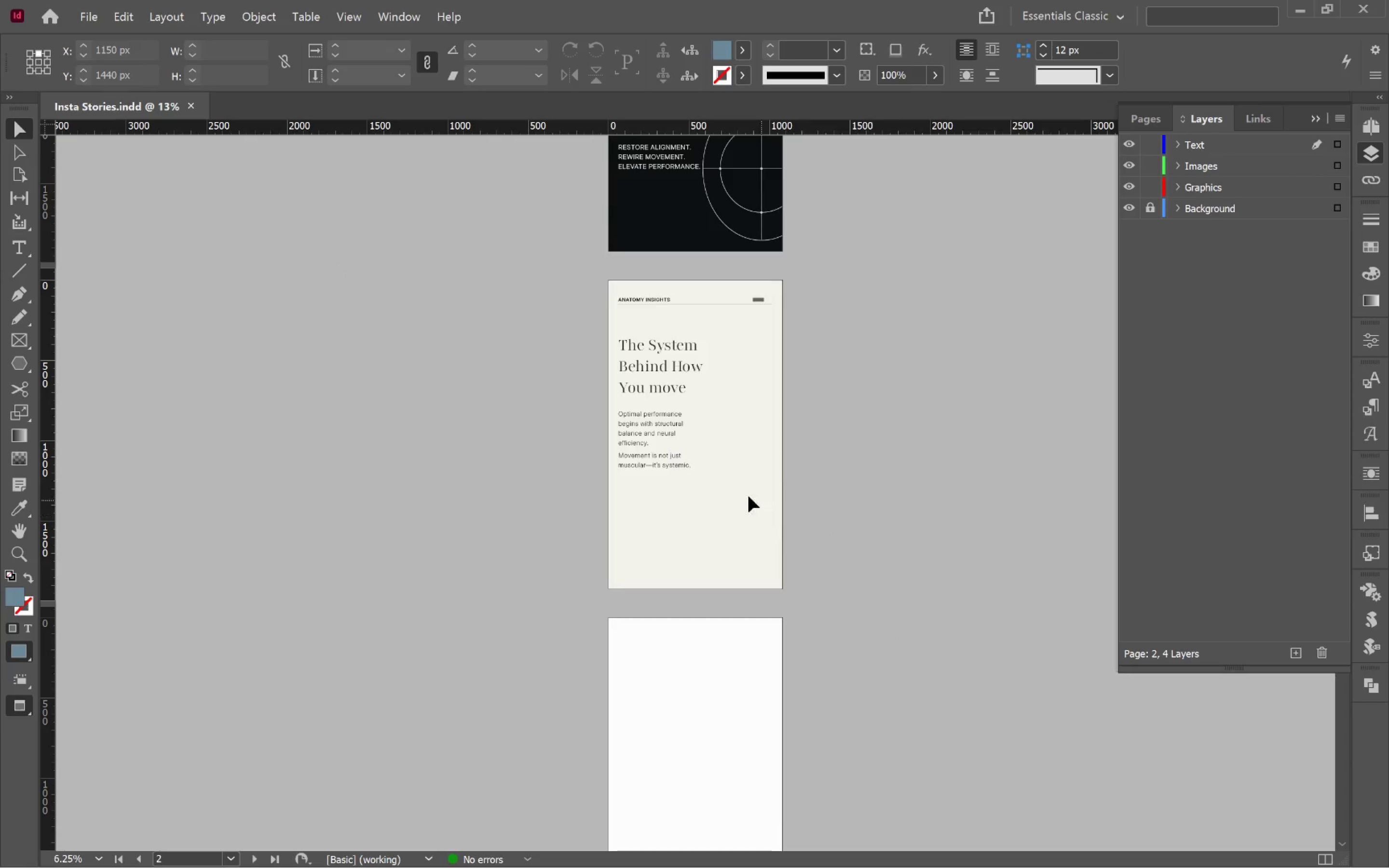 
key(W)
 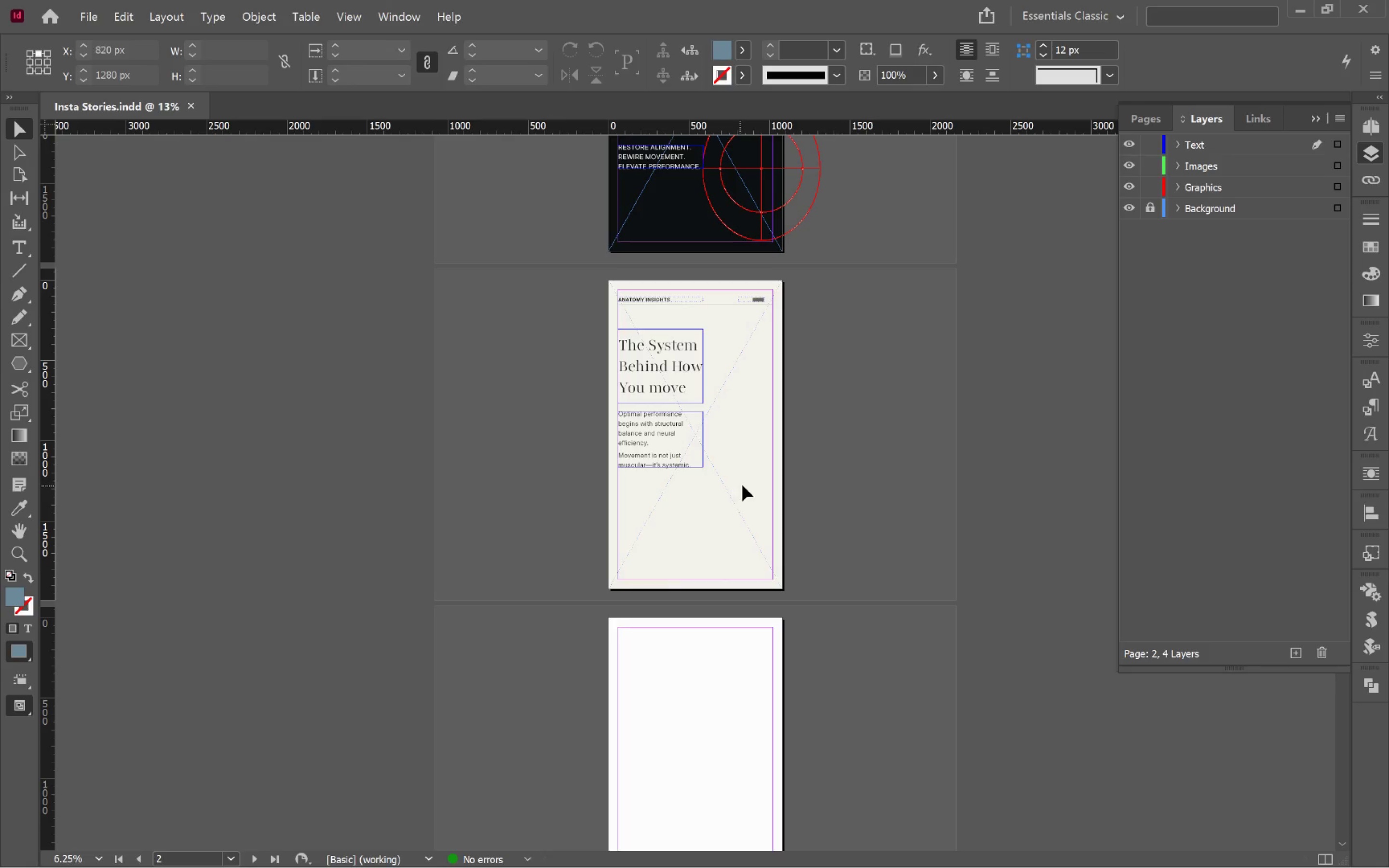 
key(Alt+AltLeft)
 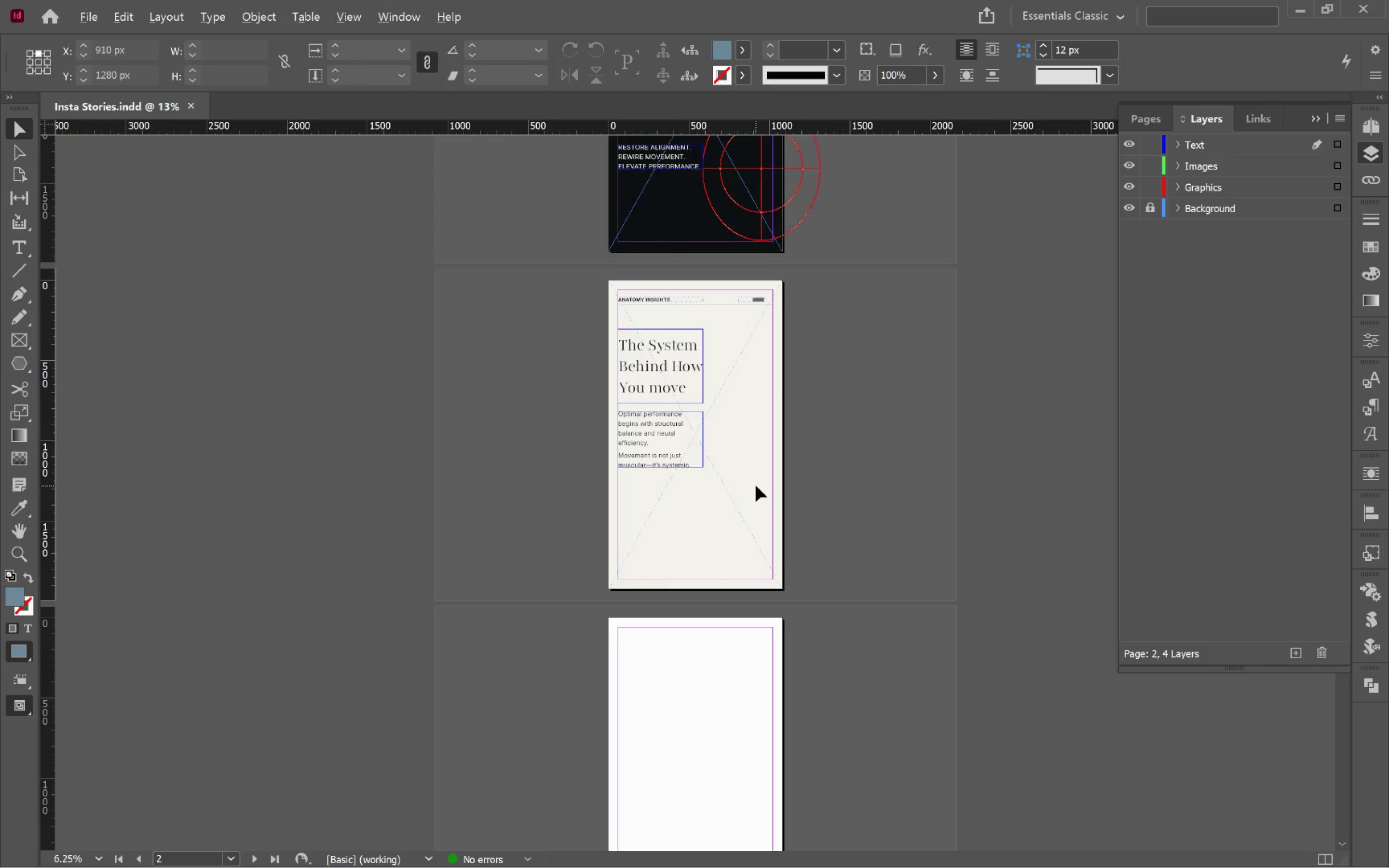 
hold_key(key=Space, duration=1.02)
 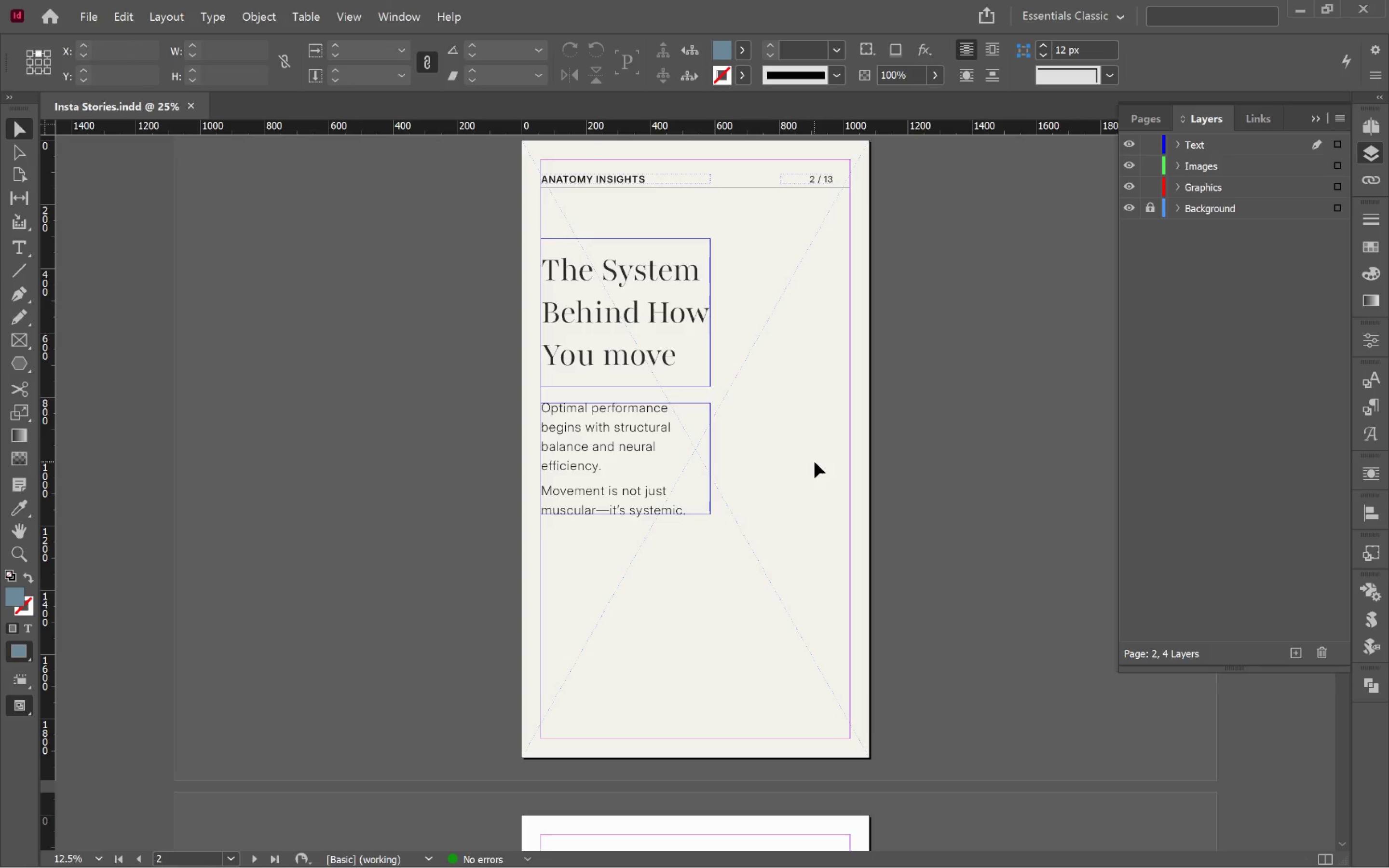 
scroll: coordinate [756, 486], scroll_direction: up, amount: 1.0
 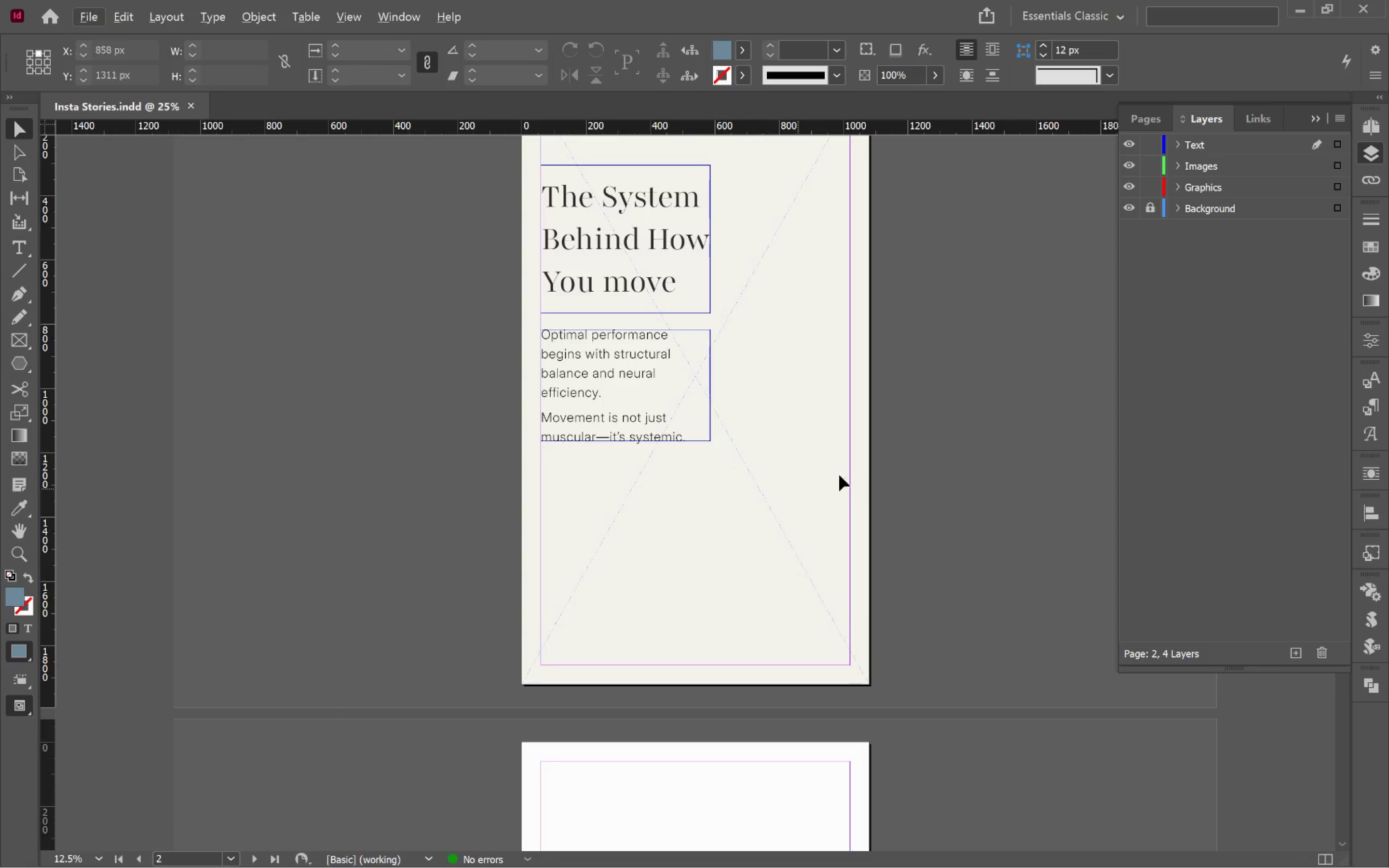 
left_click_drag(start_coordinate=[846, 463], to_coordinate=[549, 536])
 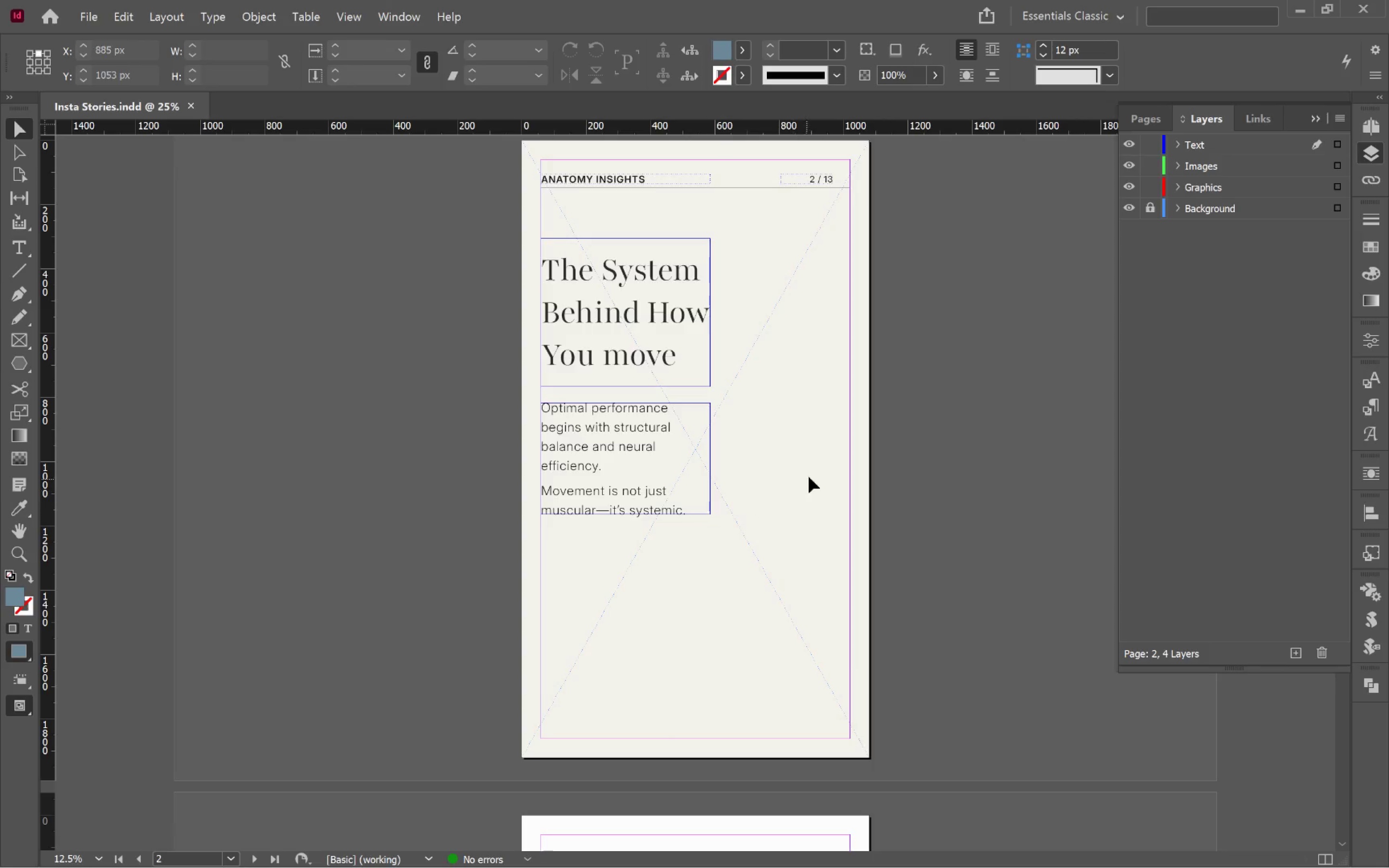 
left_click([815, 462])
 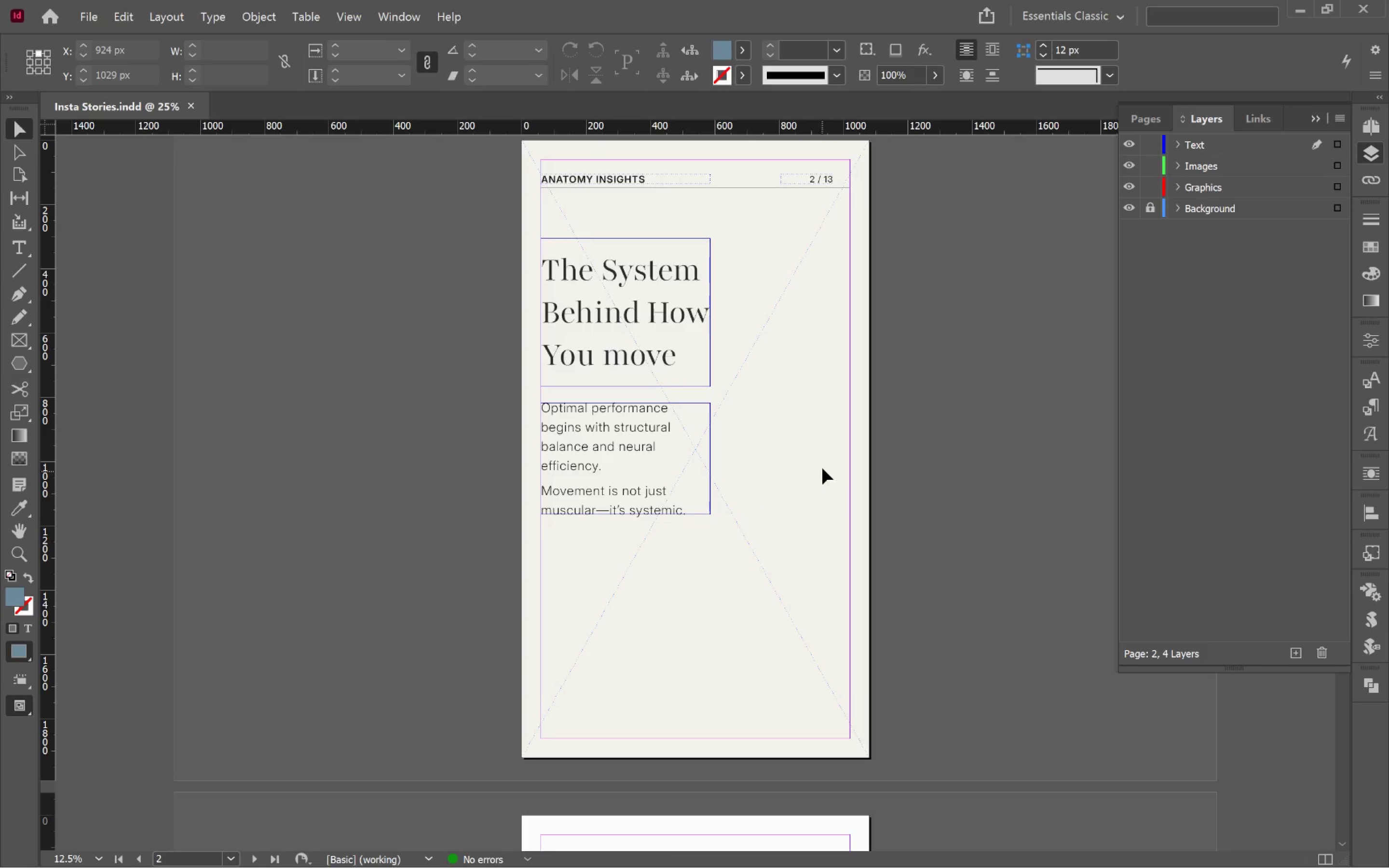 
left_click([16, 340])
 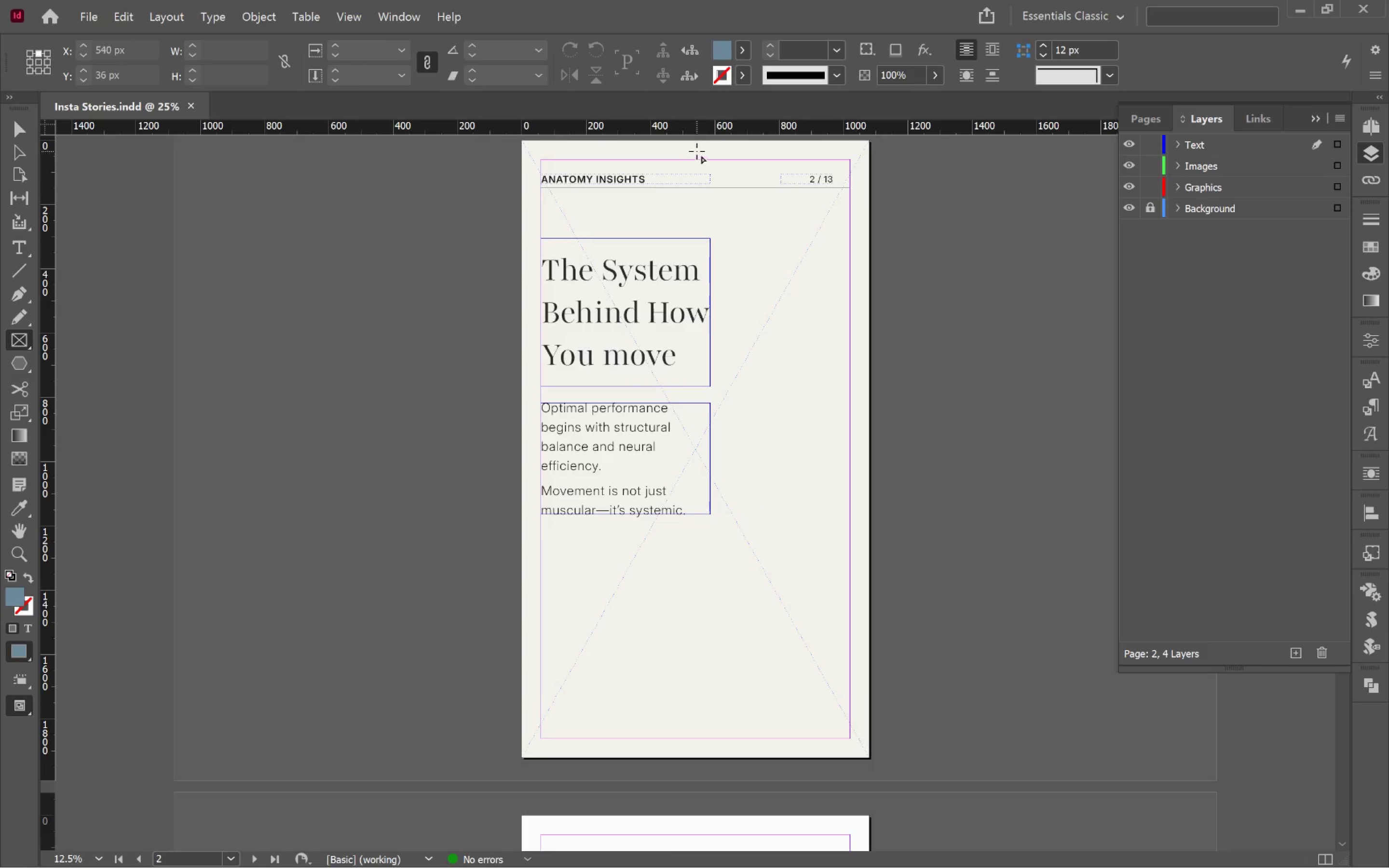 
left_click_drag(start_coordinate=[698, 145], to_coordinate=[871, 758])
 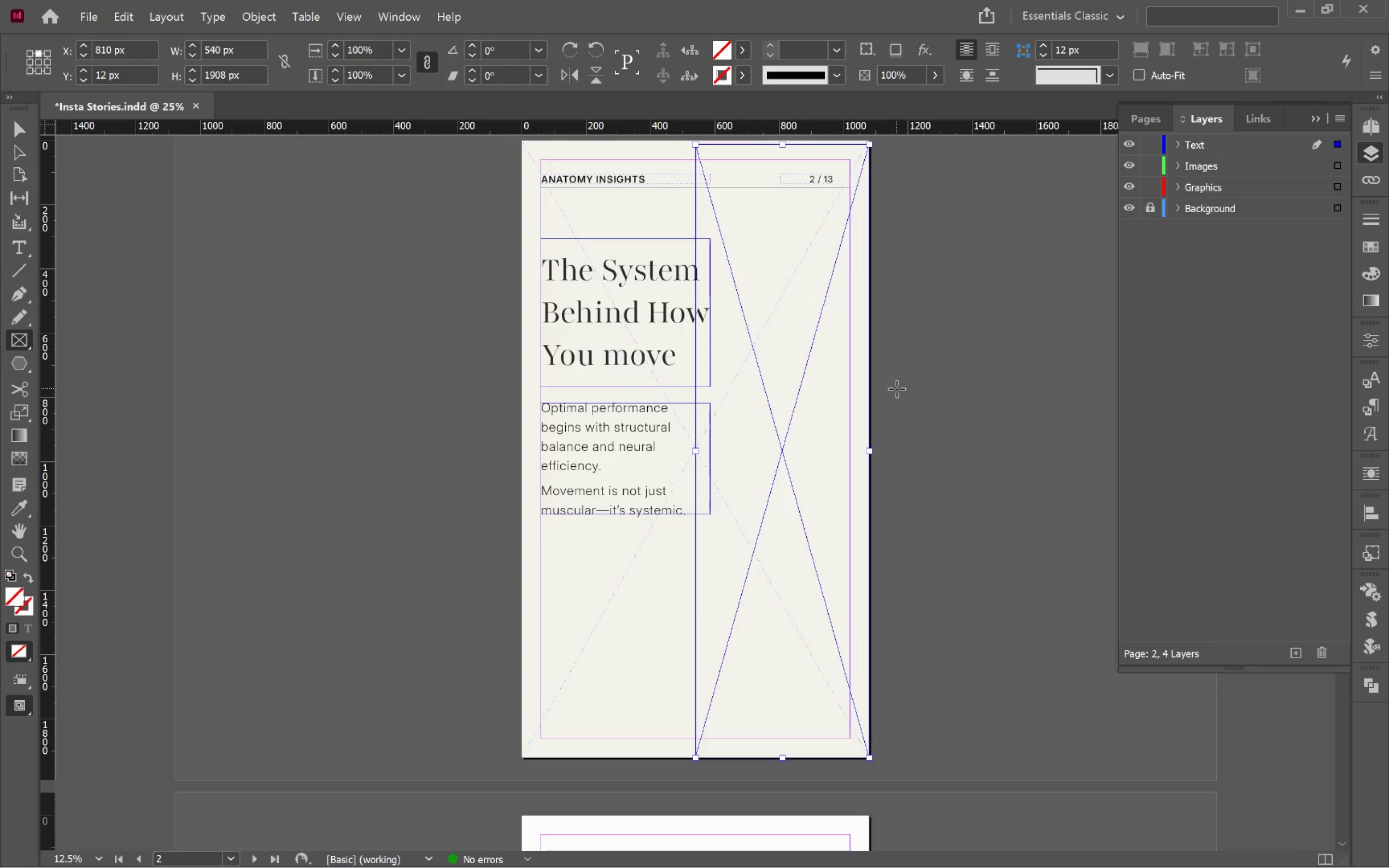 
key(V)
 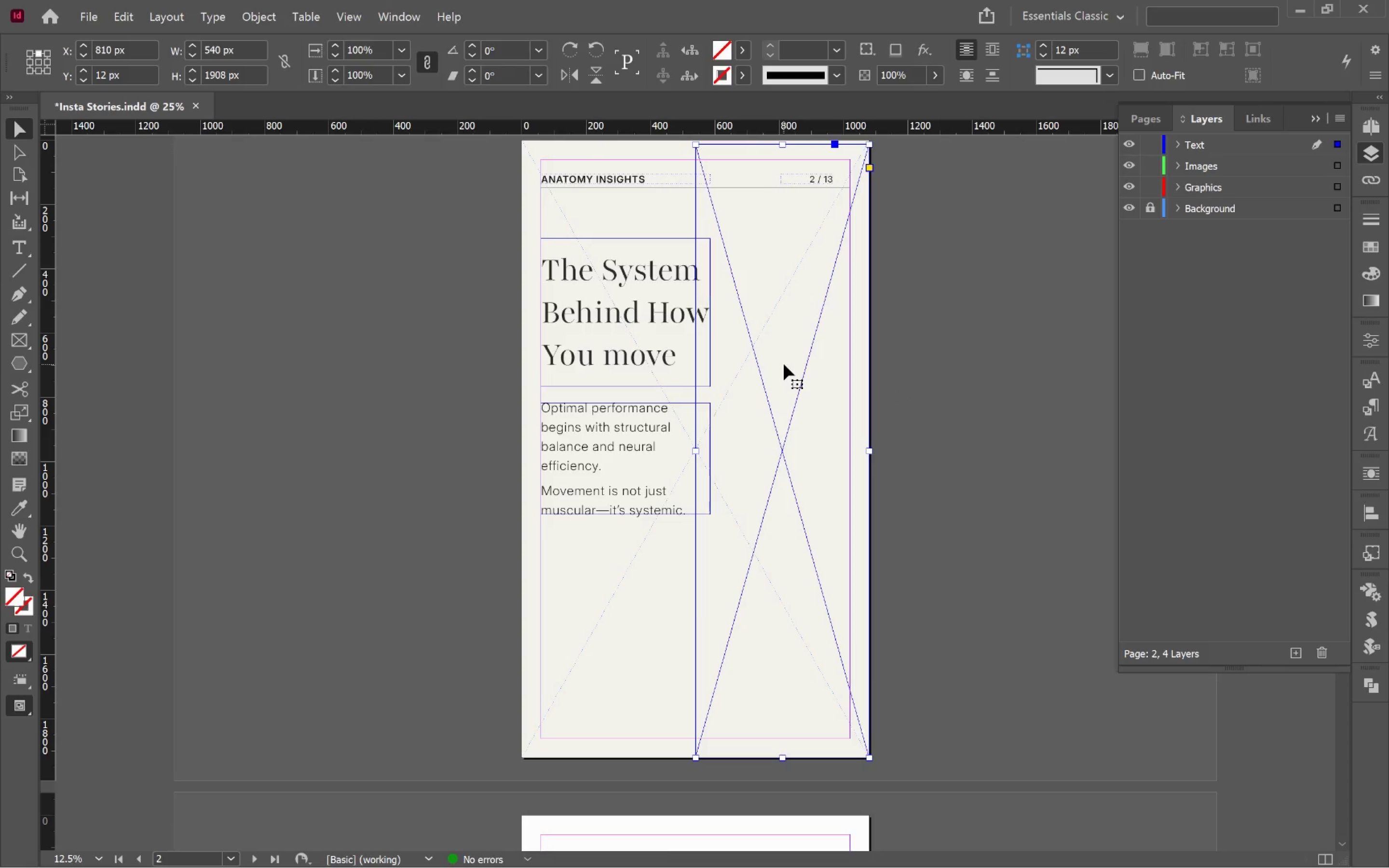 
key(Alt+Tab)
 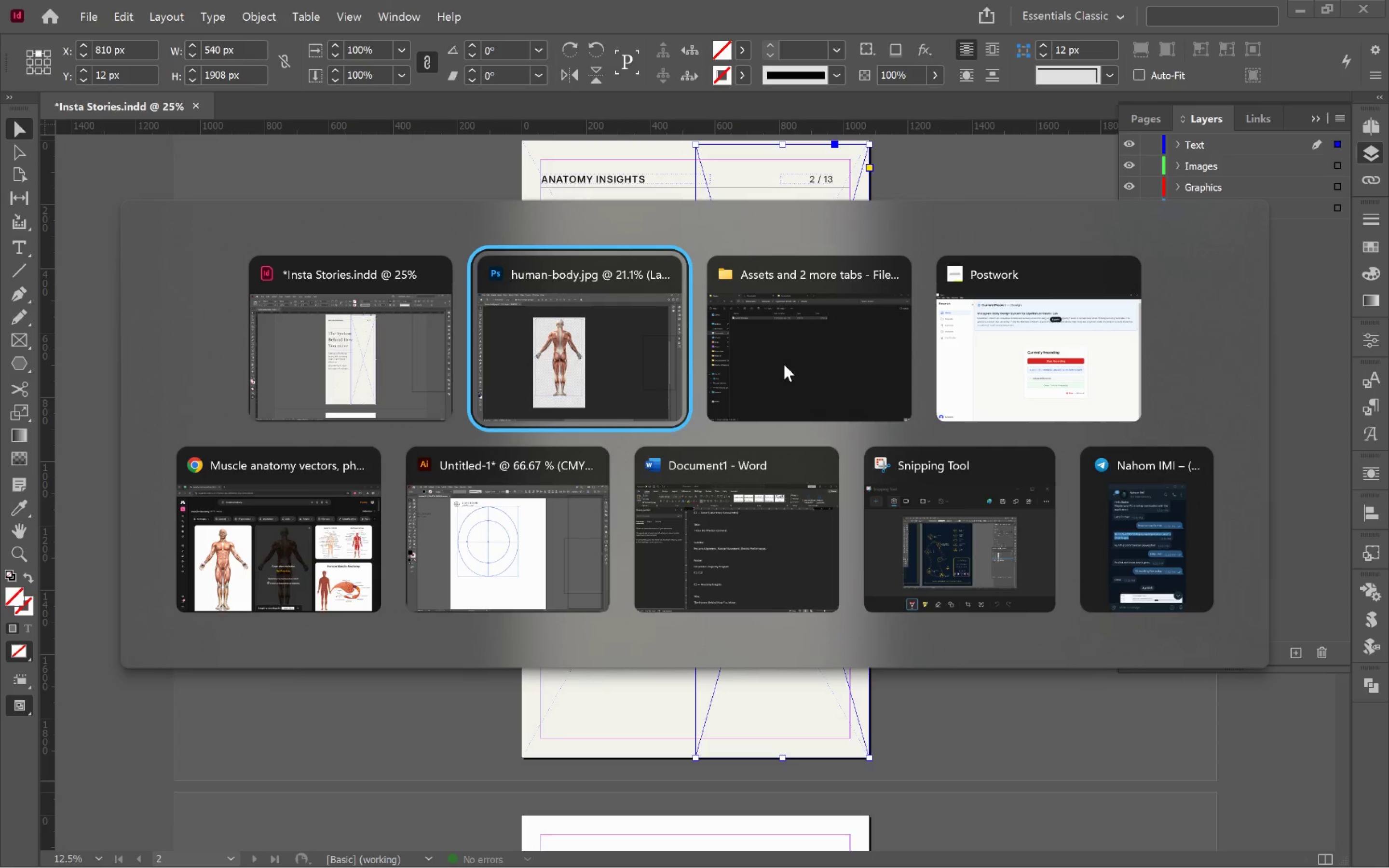 
key(Alt+Tab)
 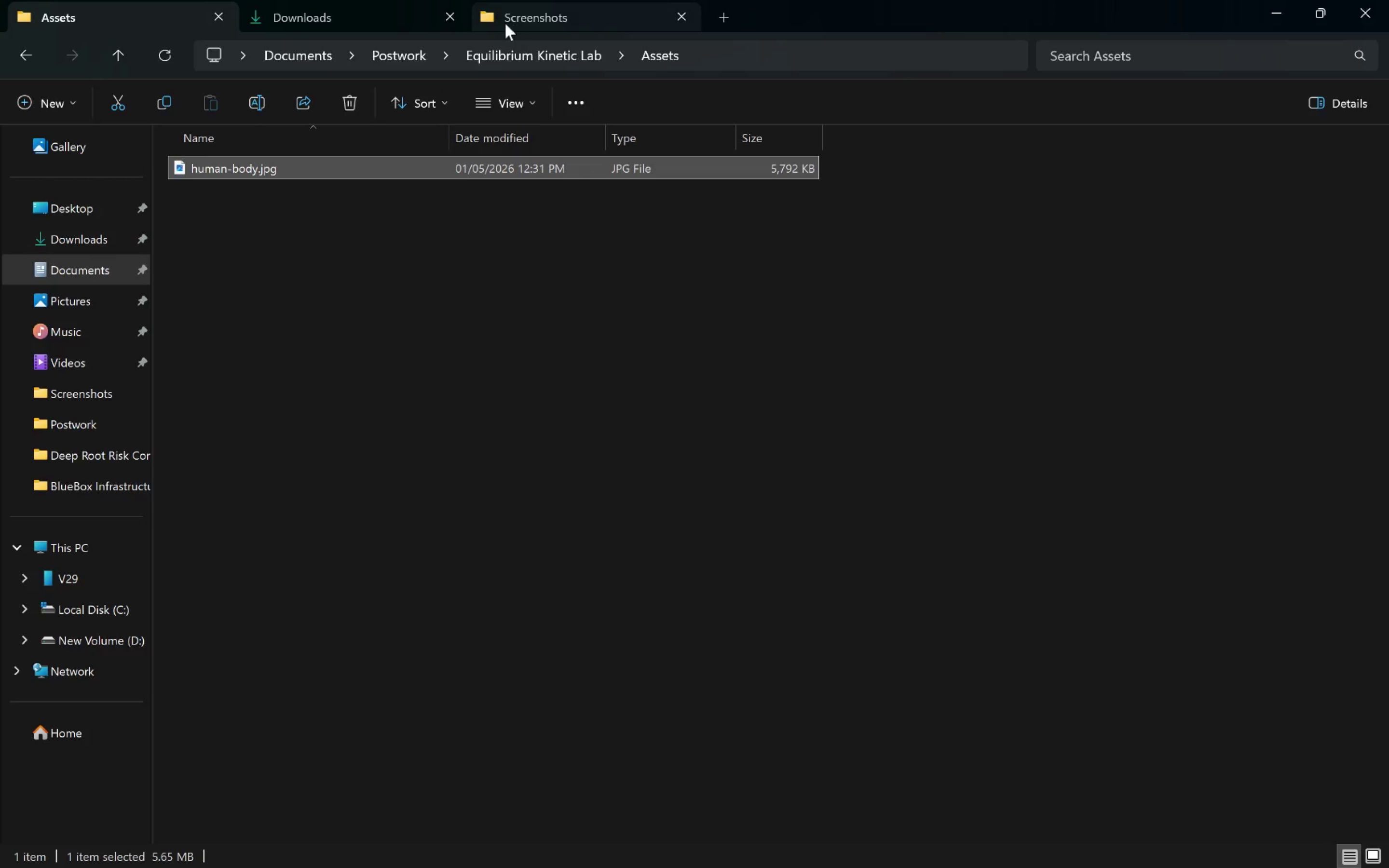 
left_click([576, 51])
 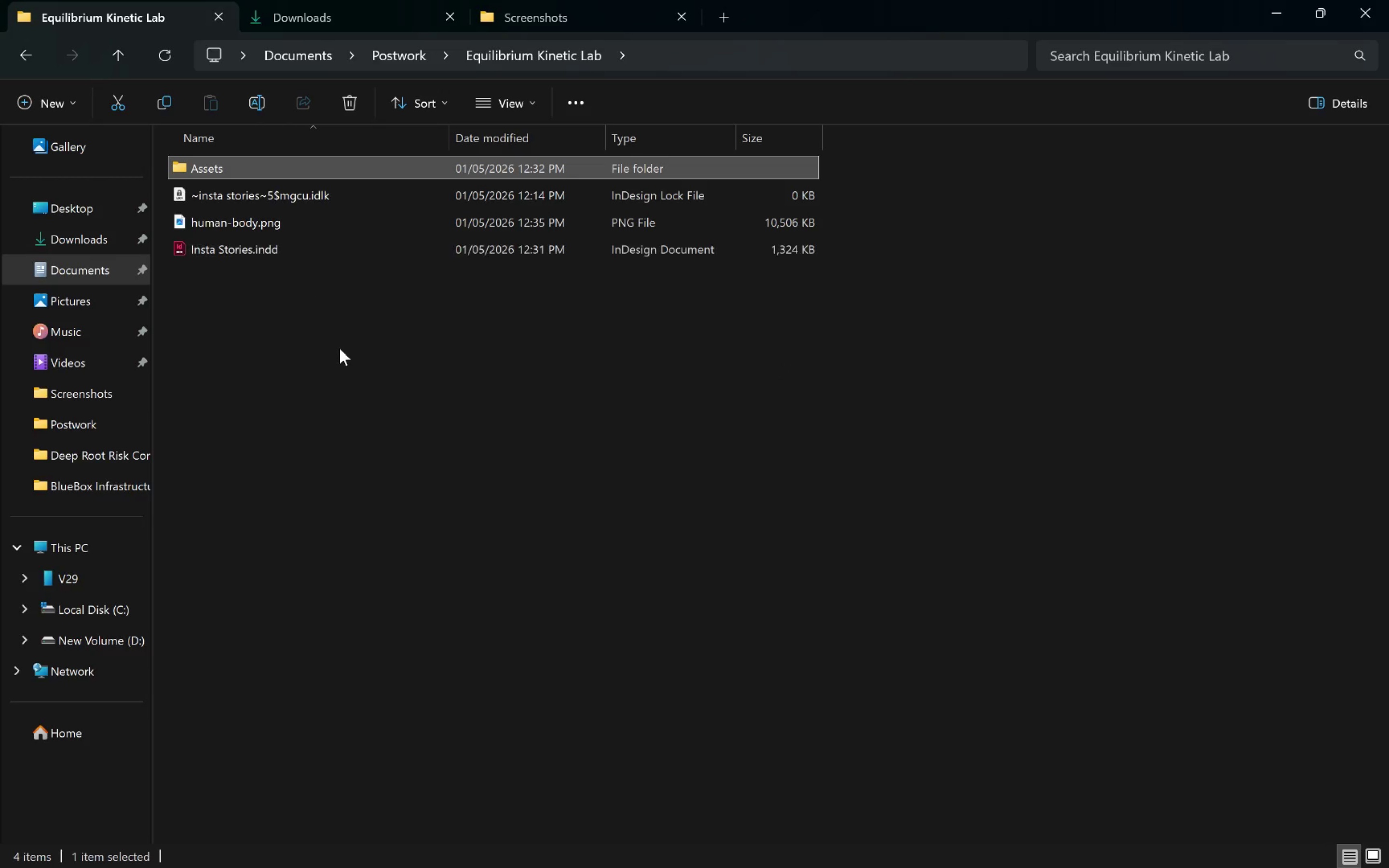 
left_click([319, 308])
 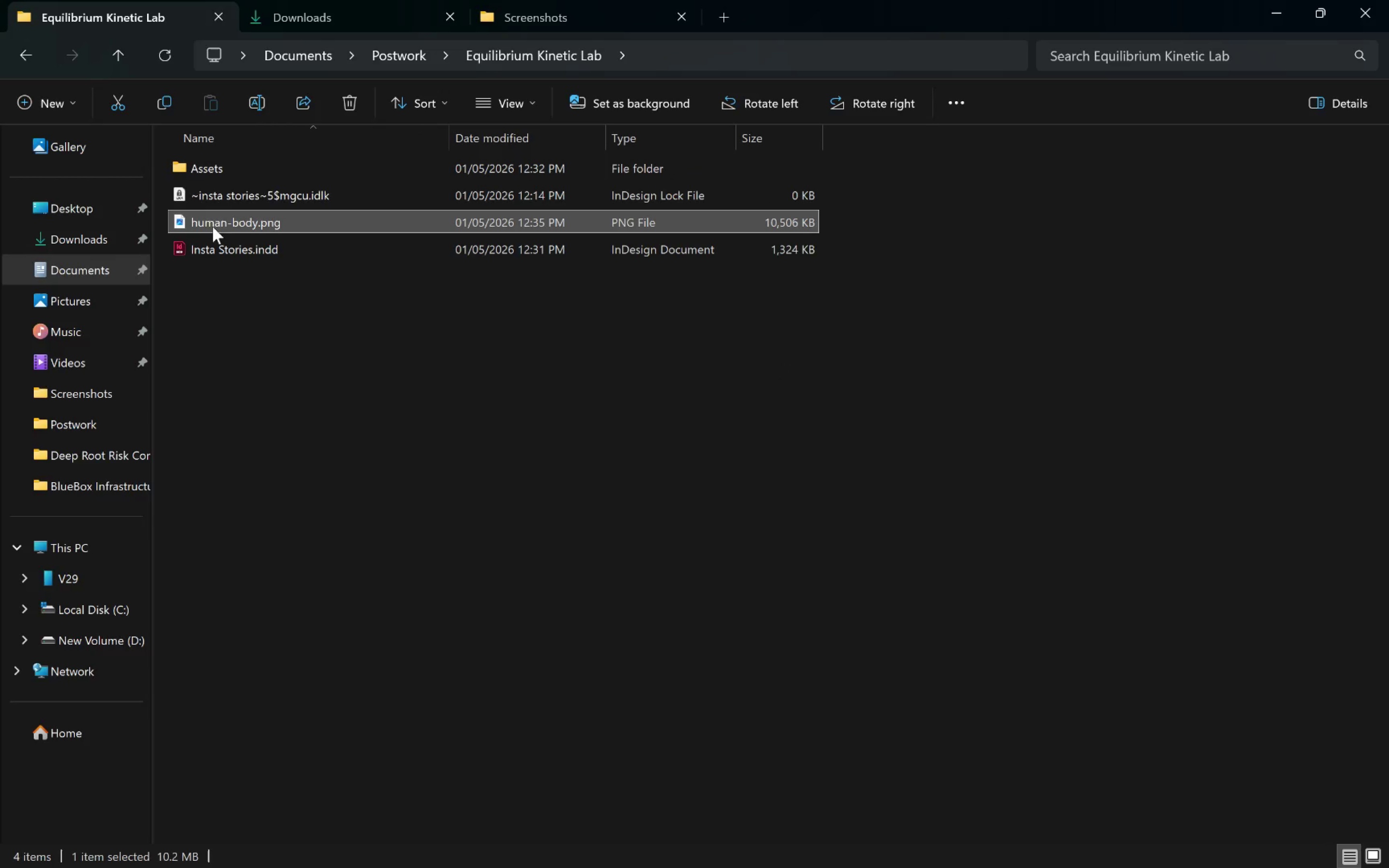 
left_click_drag(start_coordinate=[215, 224], to_coordinate=[241, 167])
 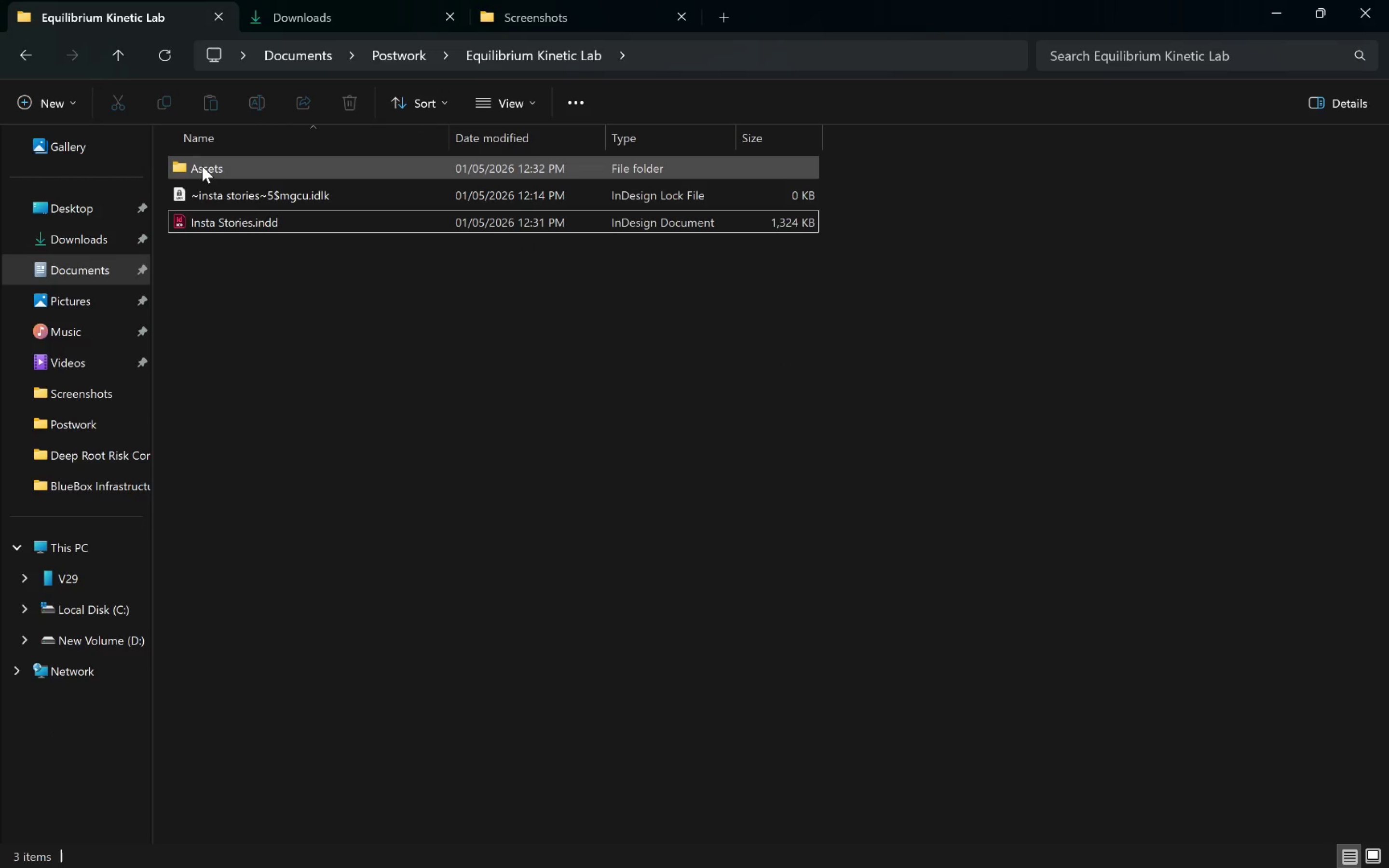 
double_click([202, 166])
 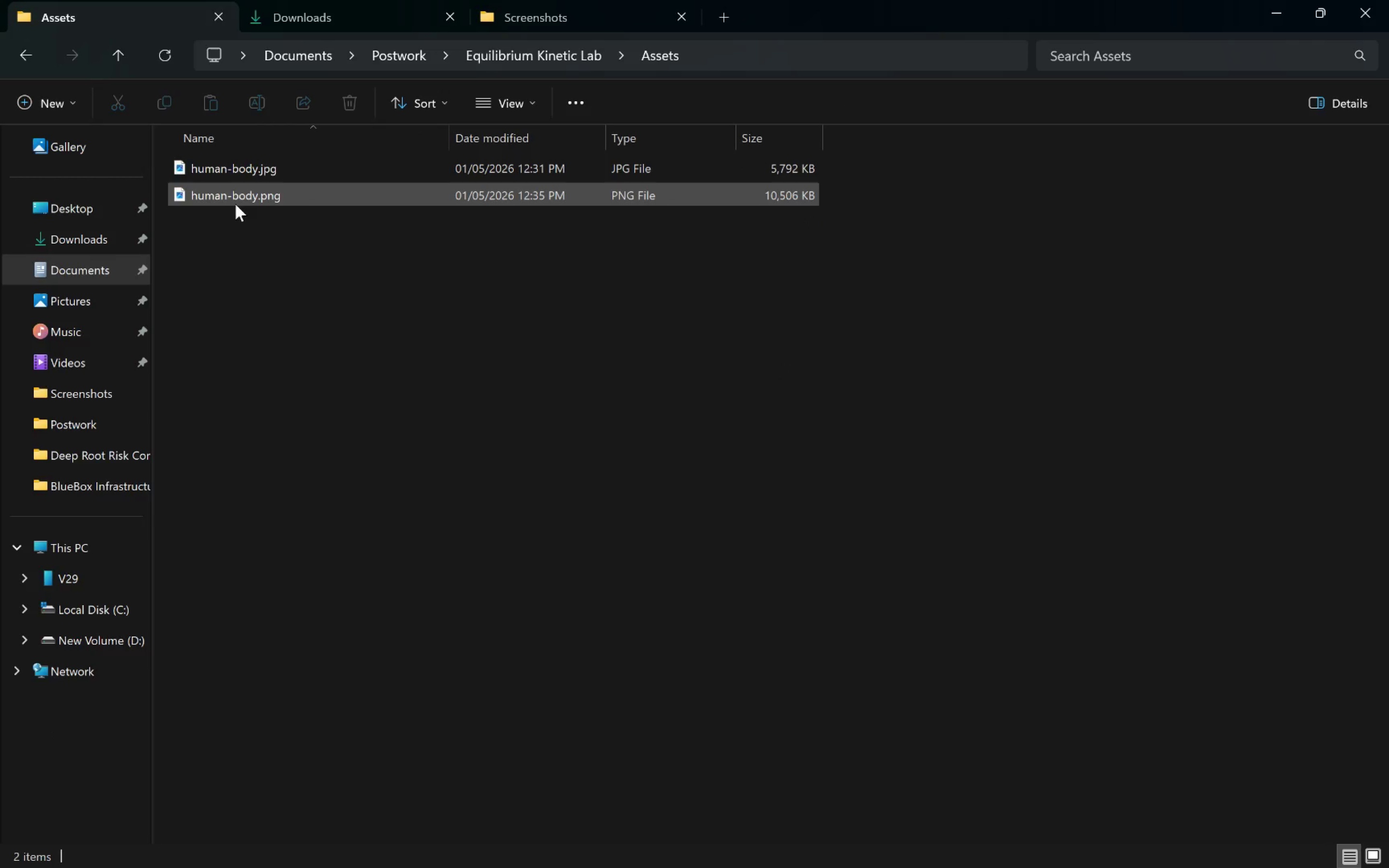 
left_click([239, 198])
 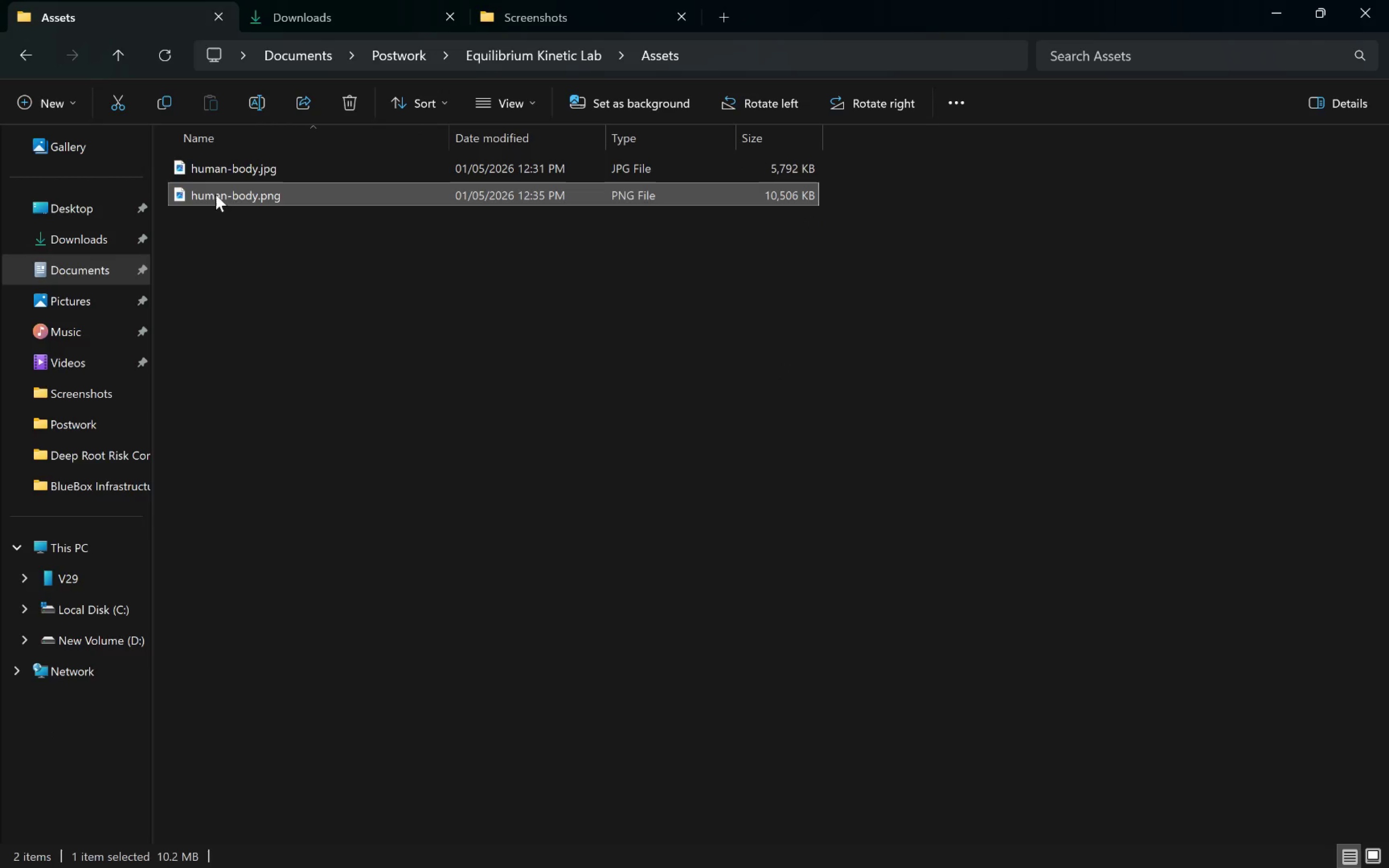 
left_click_drag(start_coordinate=[216, 193], to_coordinate=[811, 408])
 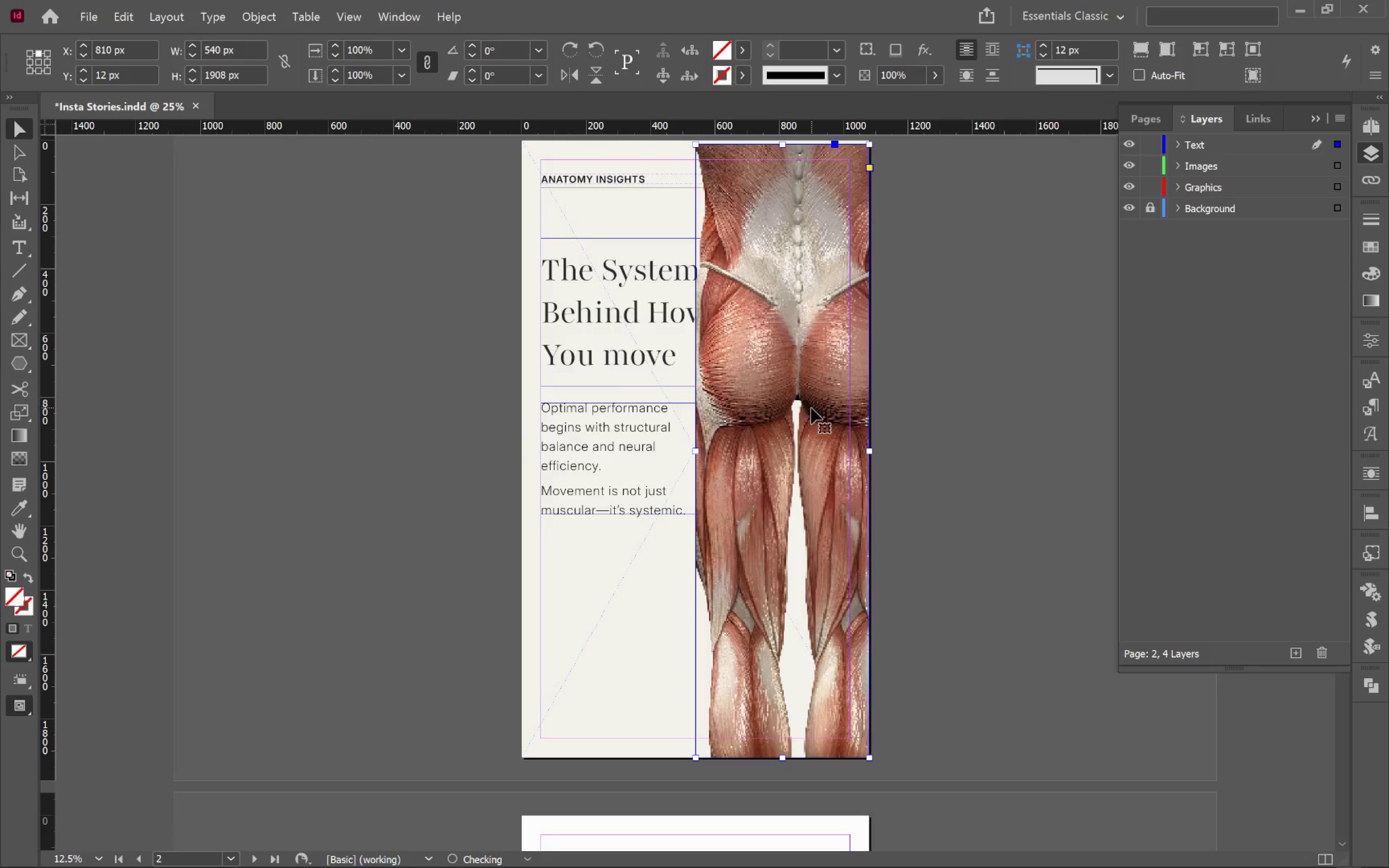 
key(Alt+AltLeft)
 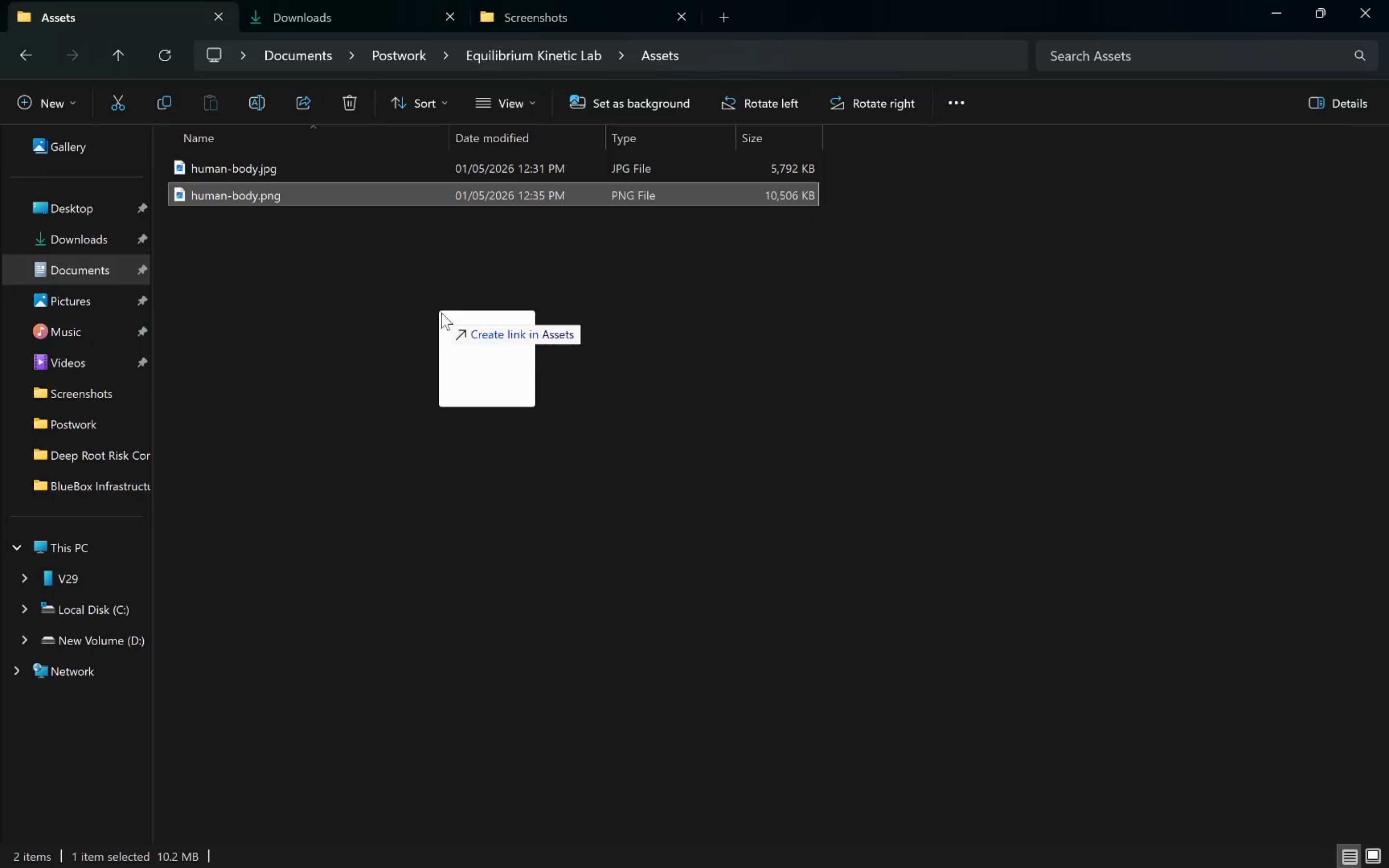 
key(Alt+Tab)
 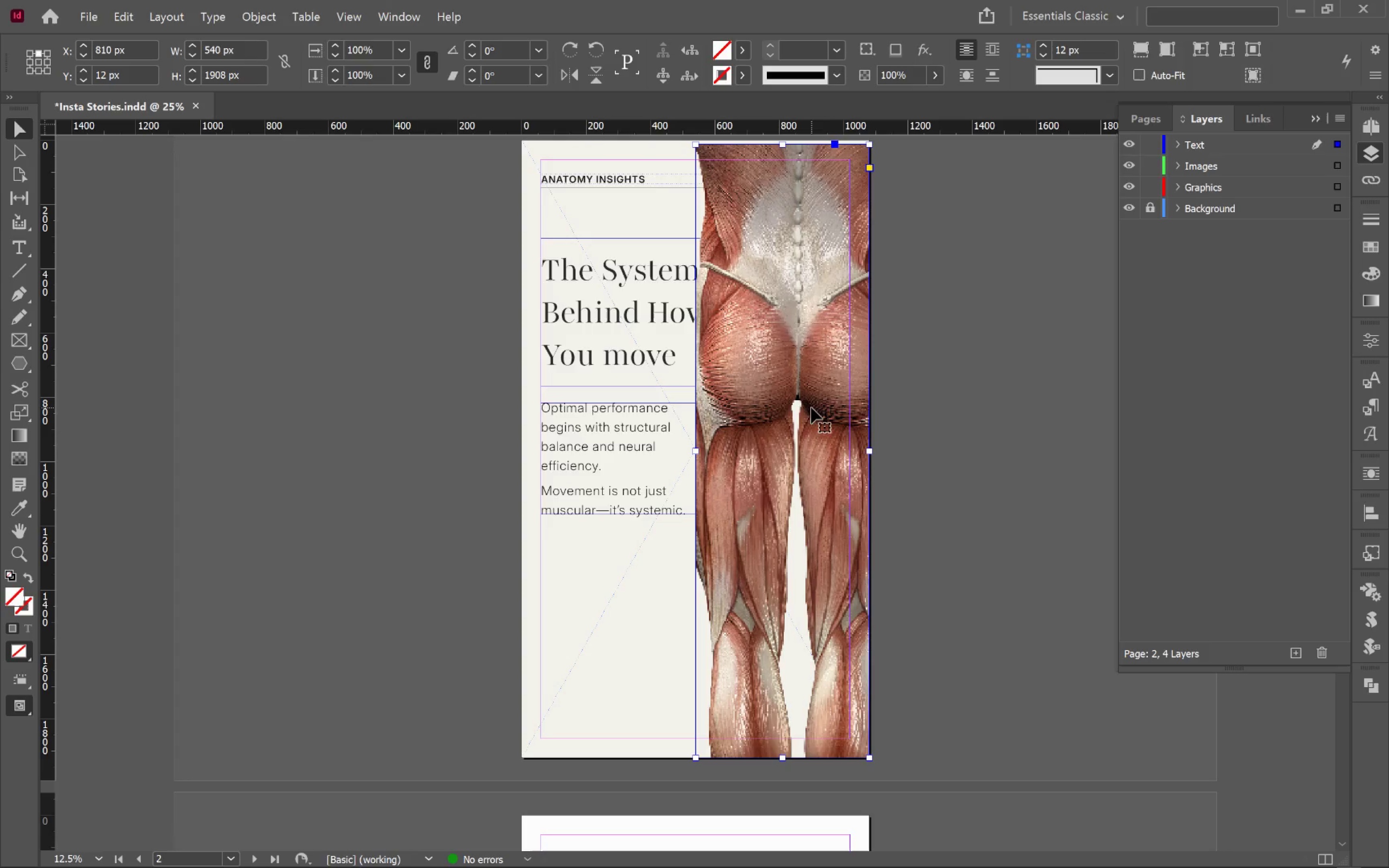 
key(Alt+Control+Shift+C)
 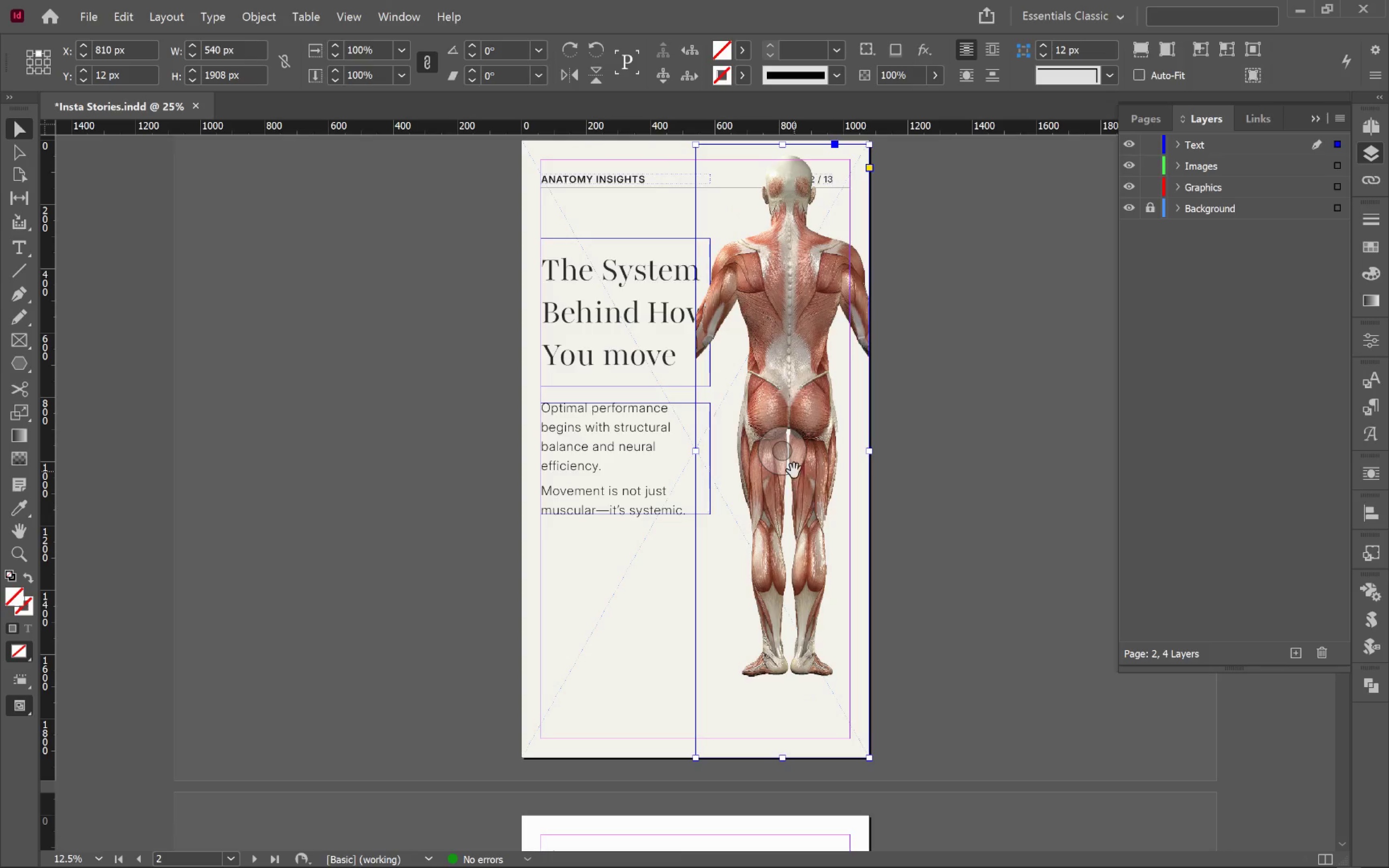 
left_click([790, 464])
 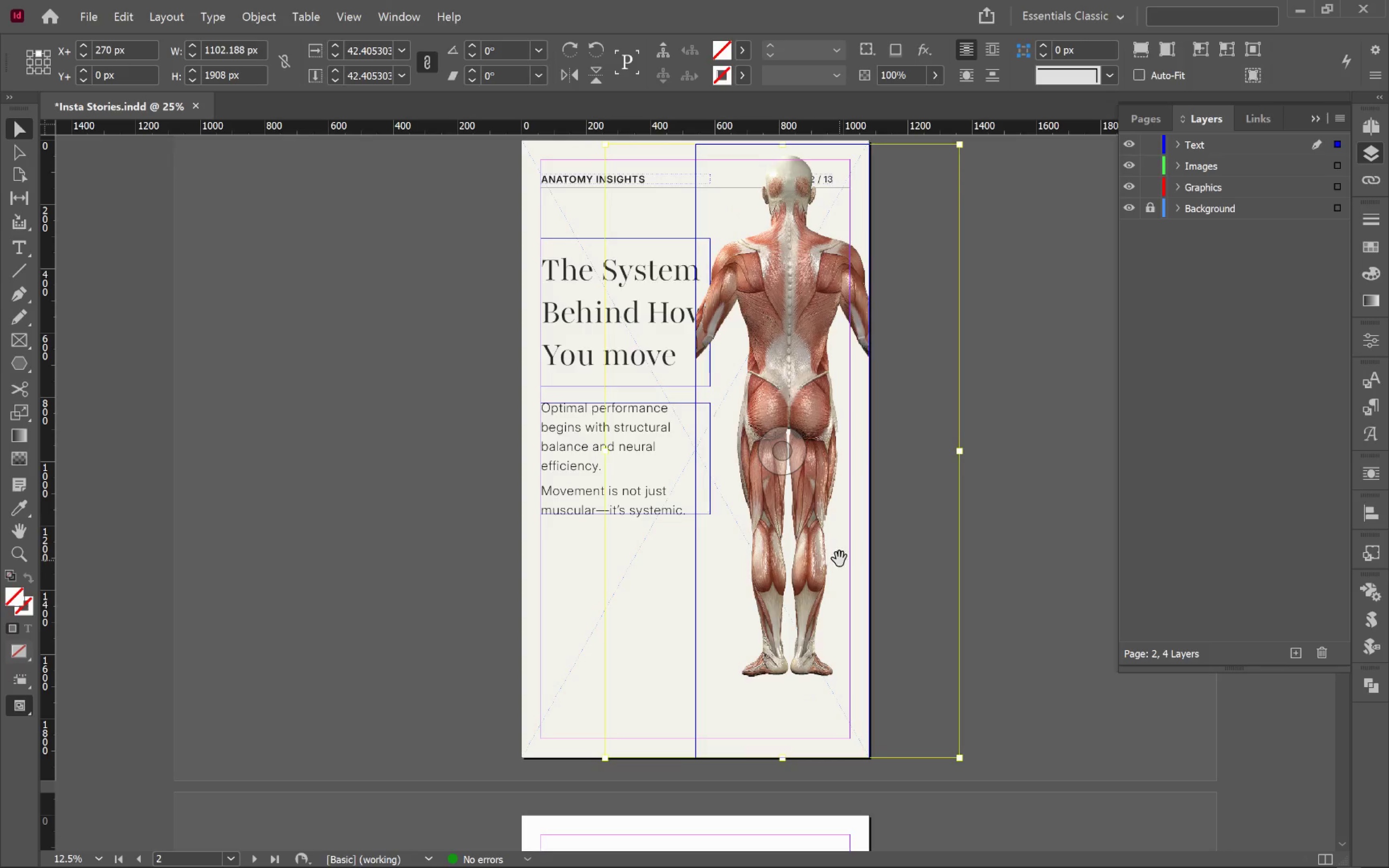 
hold_key(key=AltLeft, duration=0.34)
 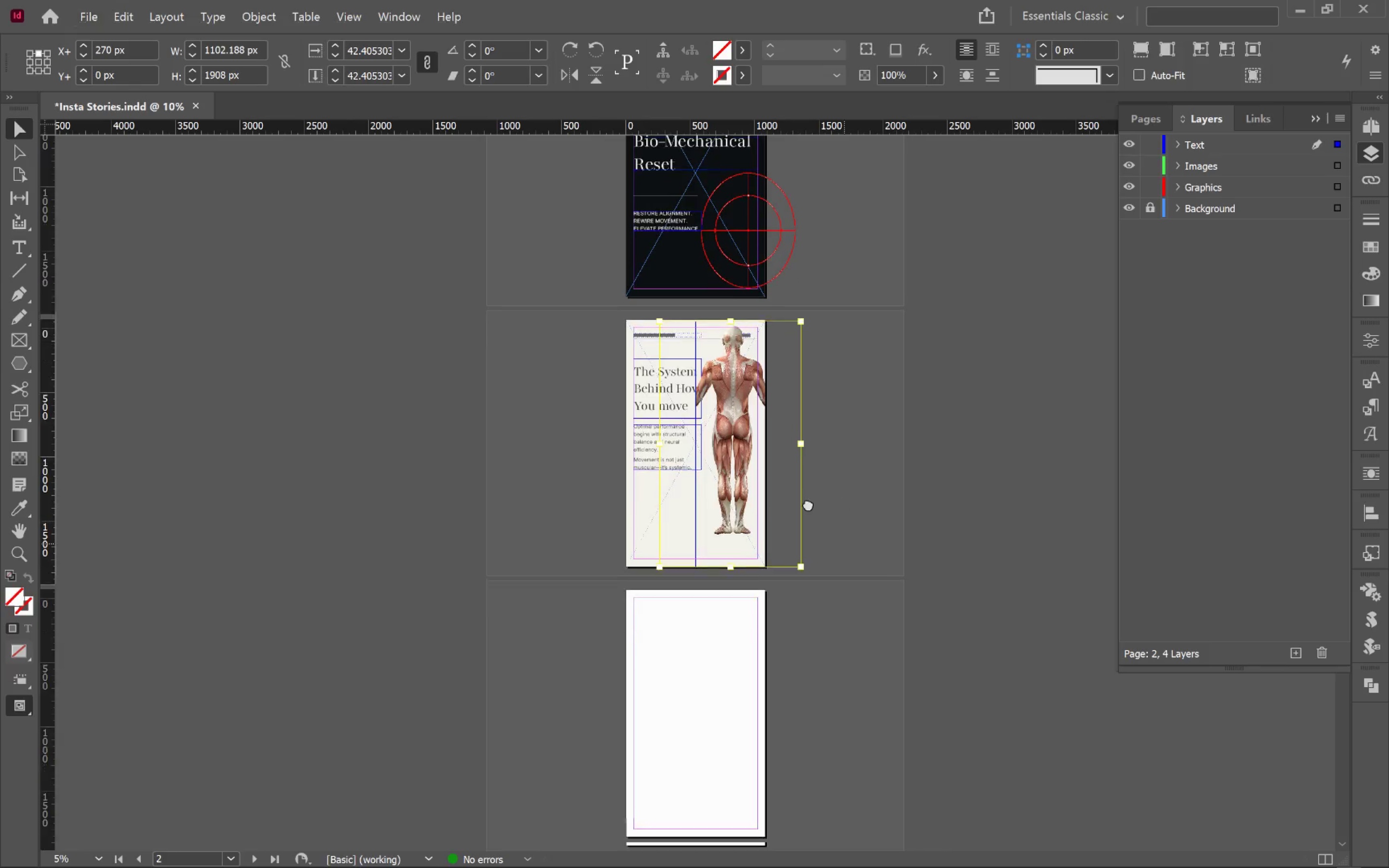 
hold_key(key=Space, duration=0.81)
 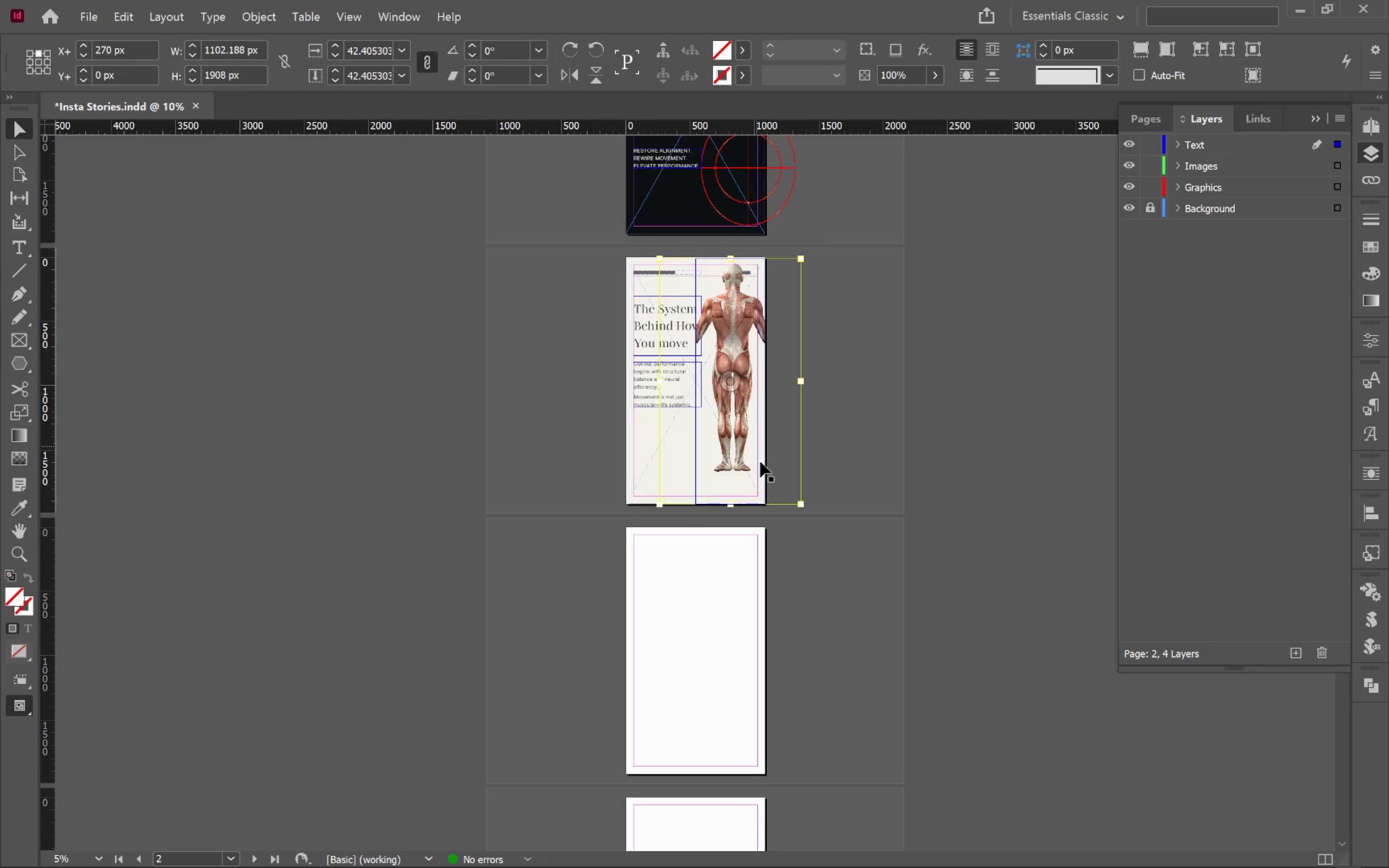 
left_click_drag(start_coordinate=[842, 542], to_coordinate=[763, 448])
 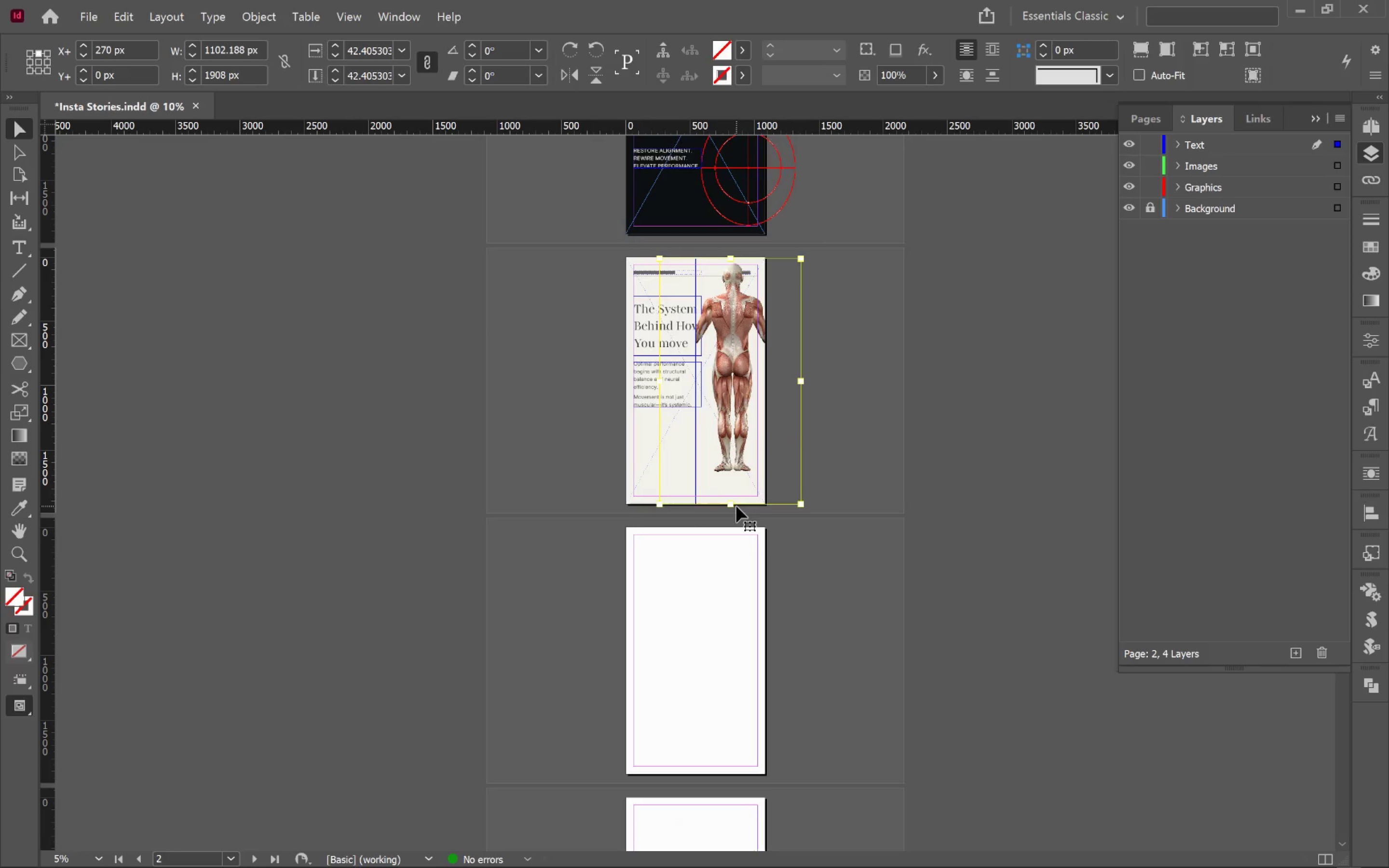 
scroll: coordinate [831, 552], scroll_direction: down, amount: 3.0
 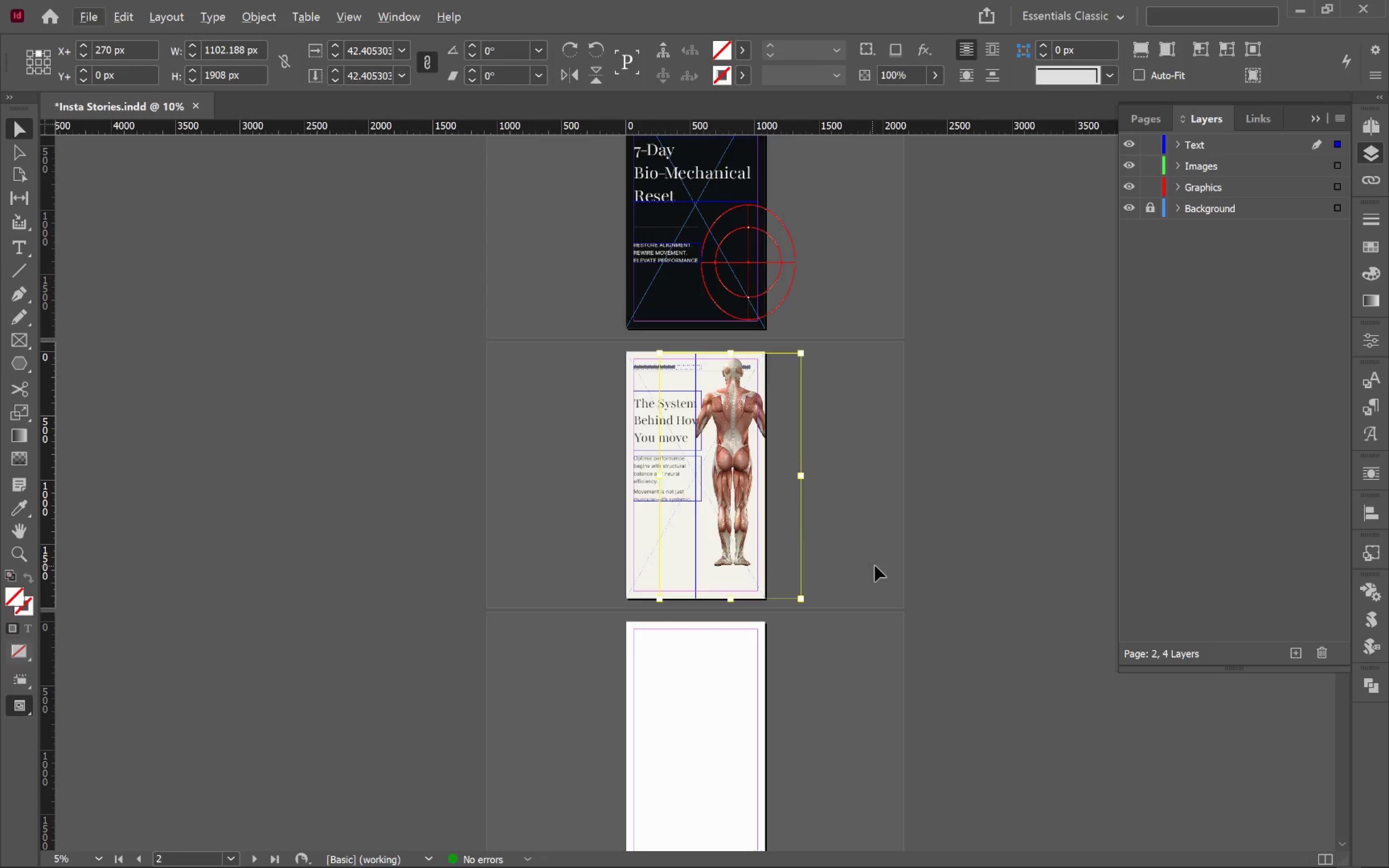 
left_click_drag(start_coordinate=[730, 505], to_coordinate=[744, 650])
 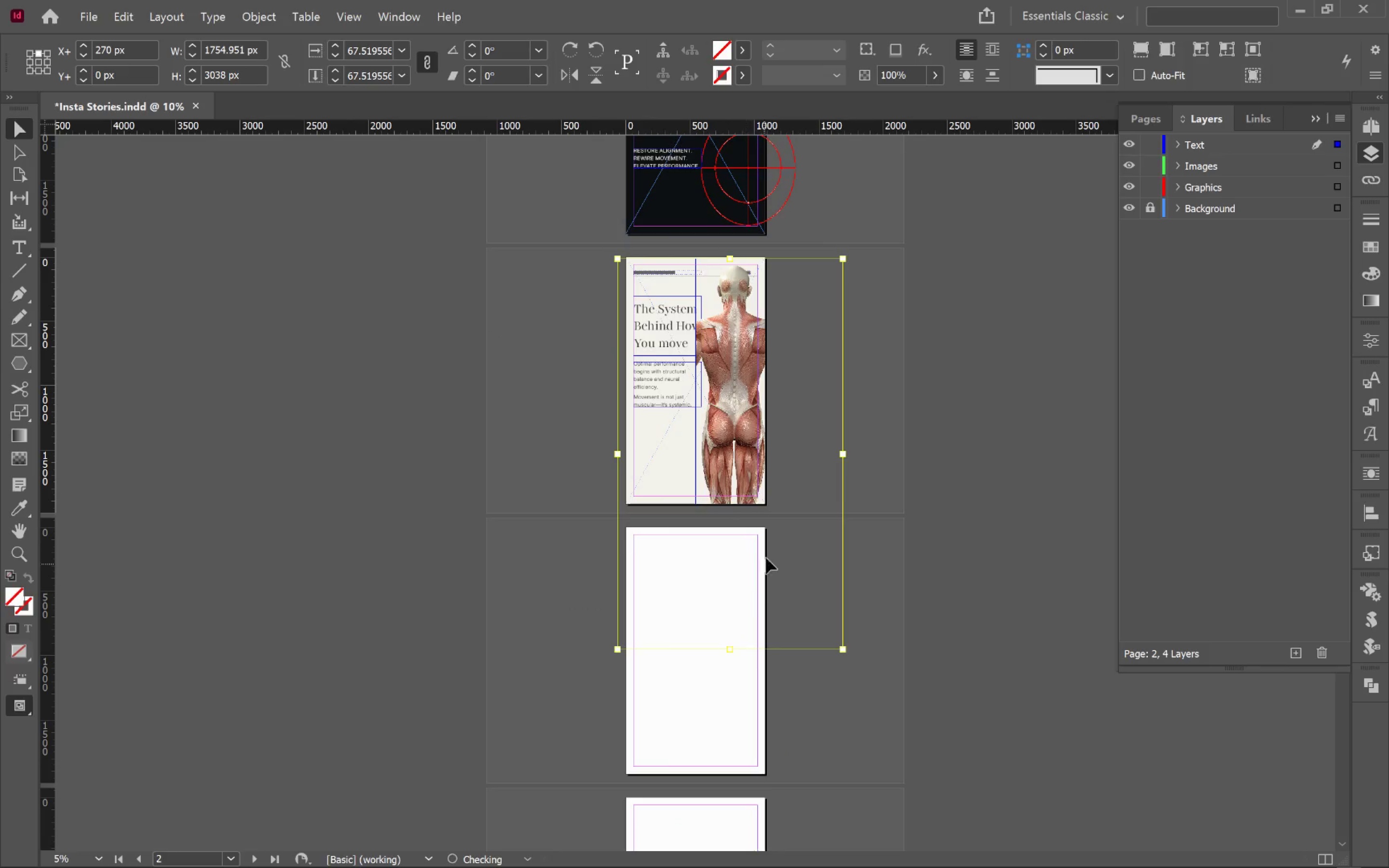 
hold_key(key=ShiftLeft, duration=1.33)
 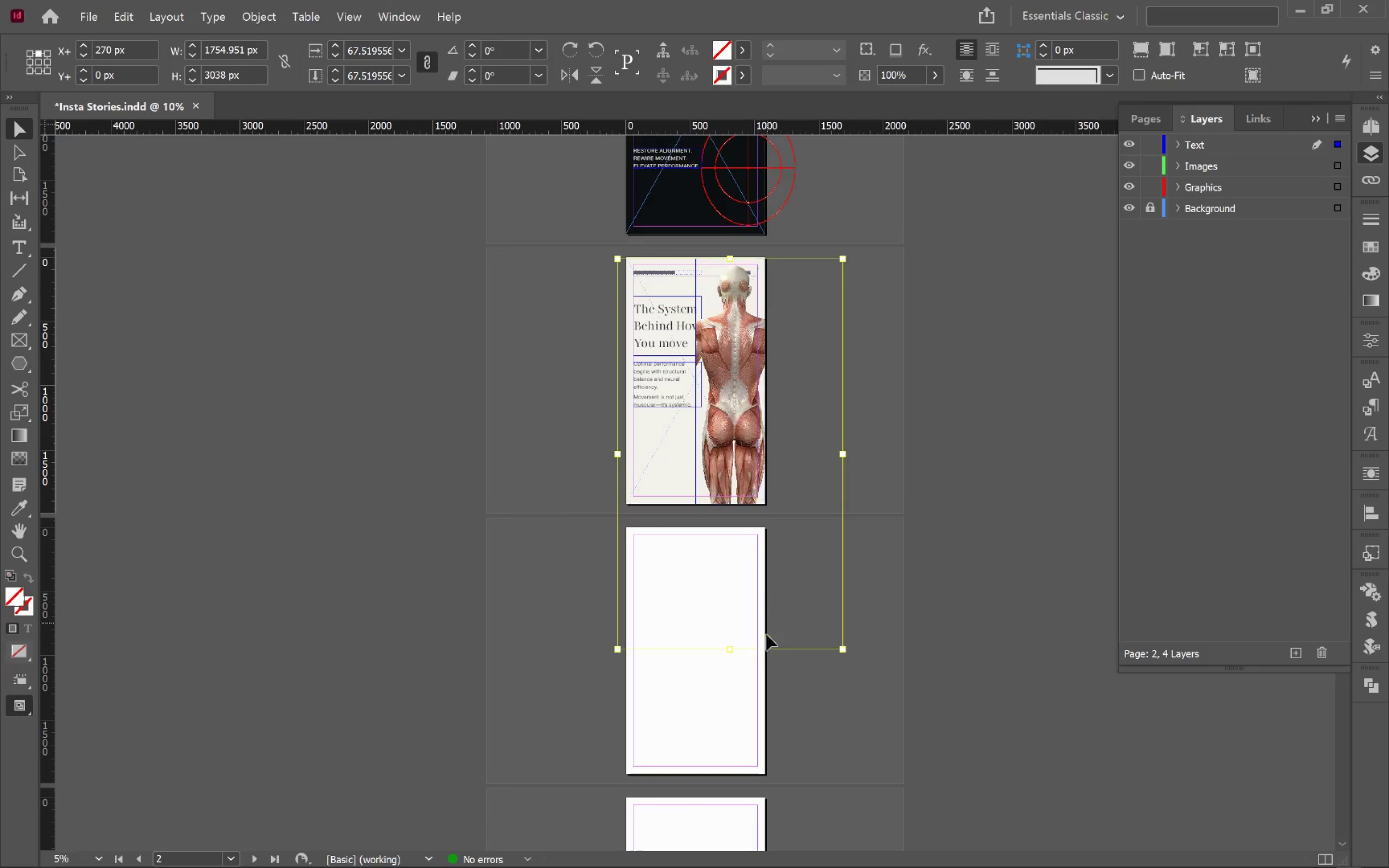 
wait(6.7)
 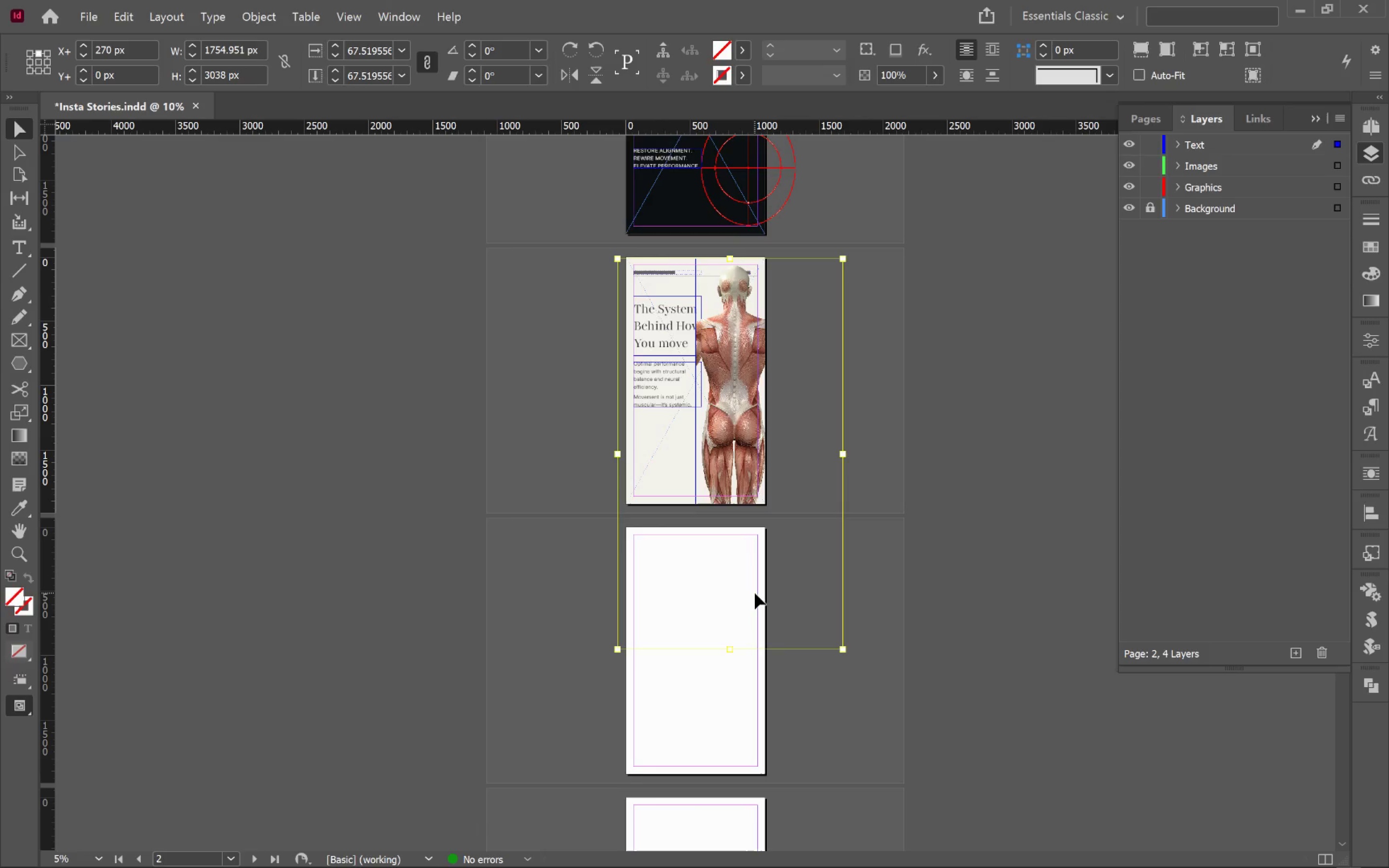 
left_click_drag(start_coordinate=[731, 652], to_coordinate=[742, 595])
 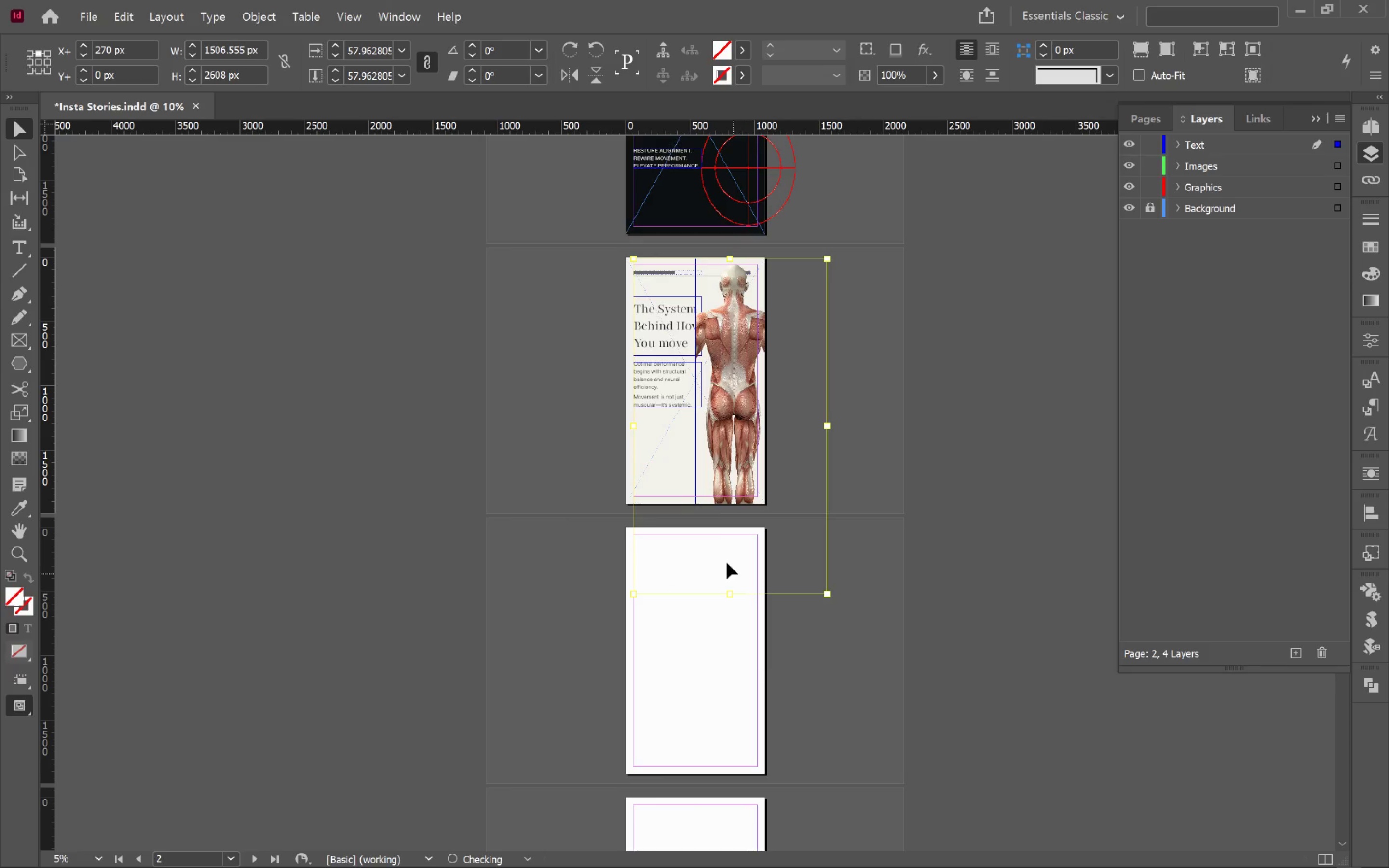 
hold_key(key=ShiftLeft, duration=2.7)